 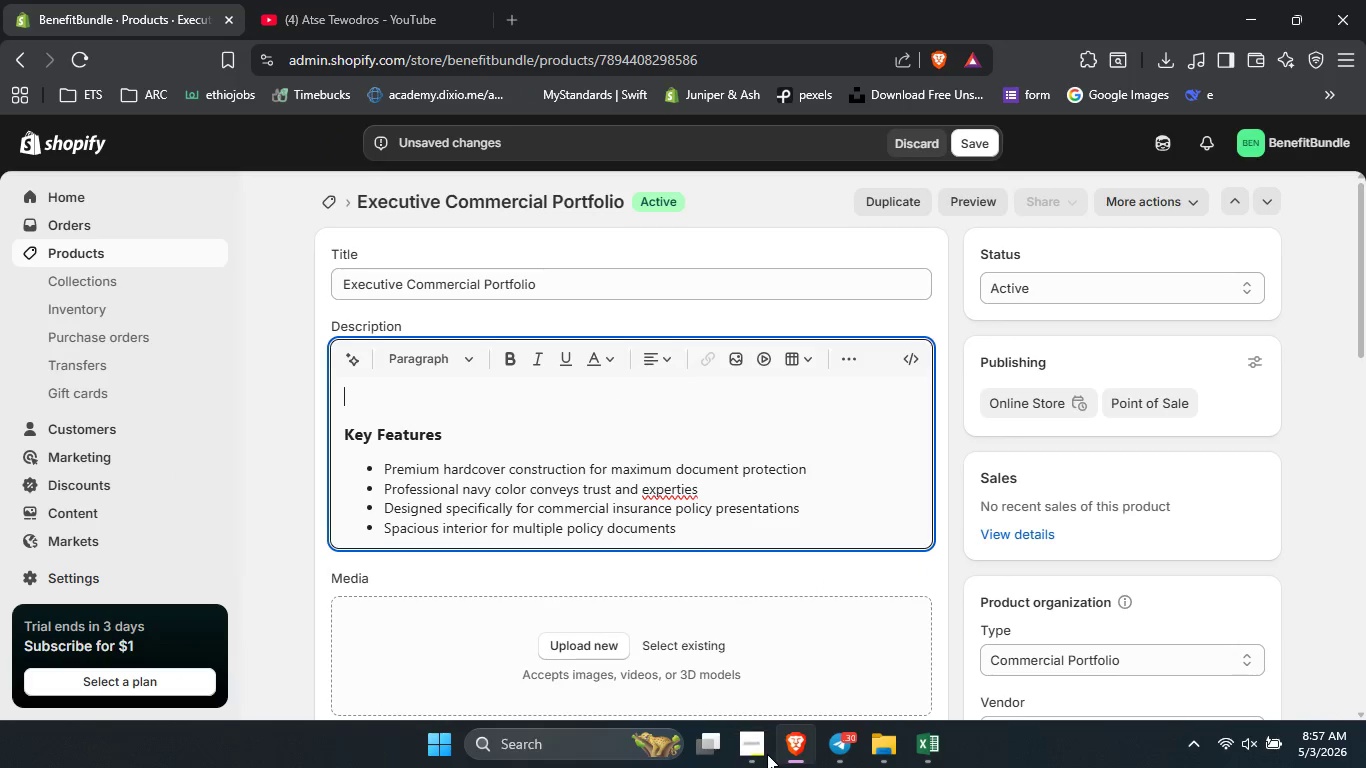 
type(The Execcutive commercial portfolio)
 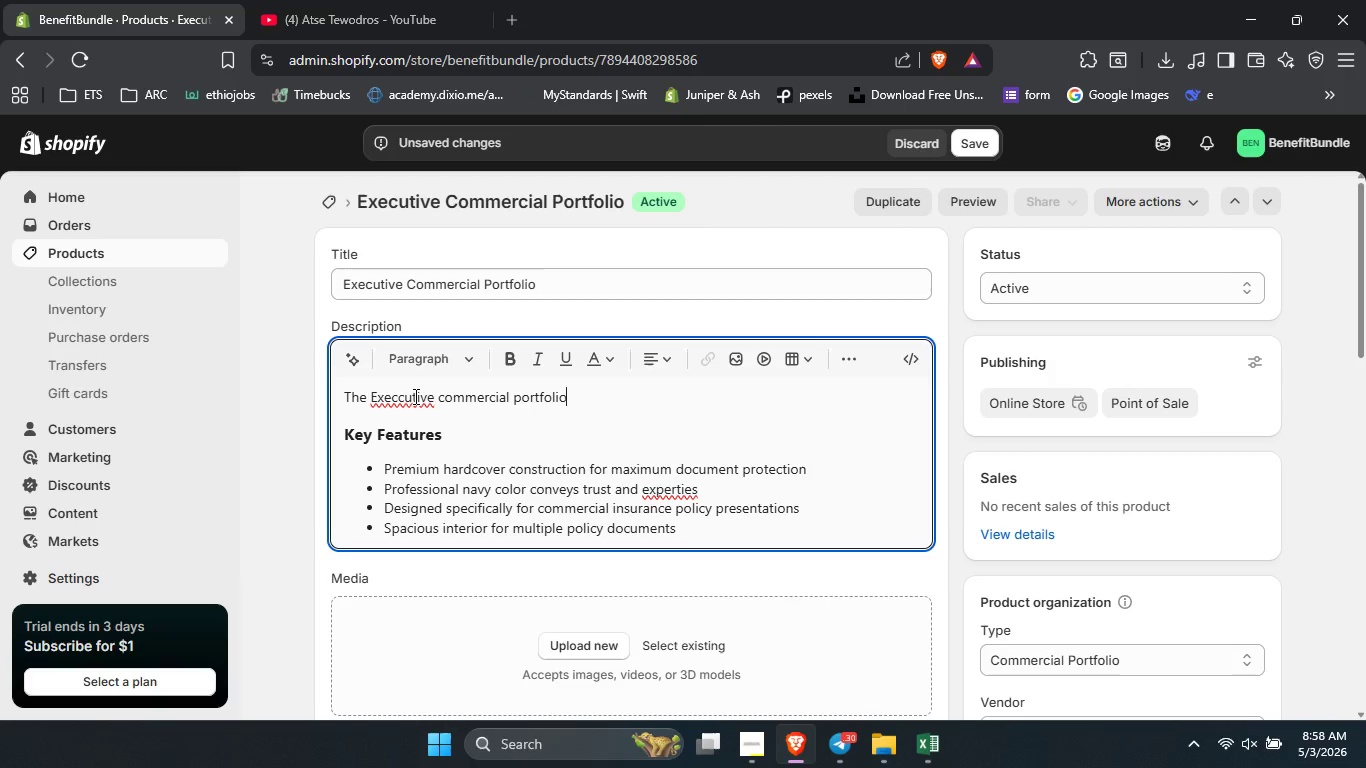 
right_click([414, 396])
 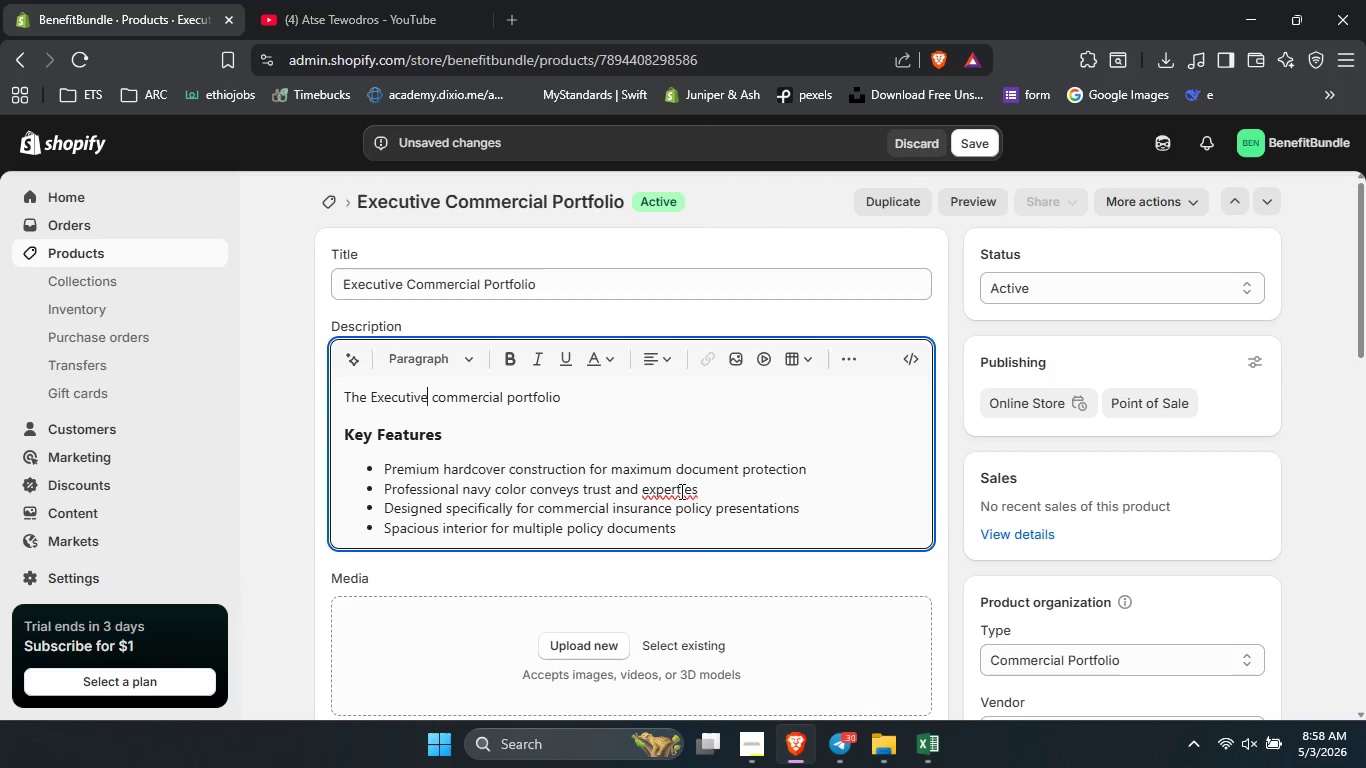 
right_click([679, 488])
 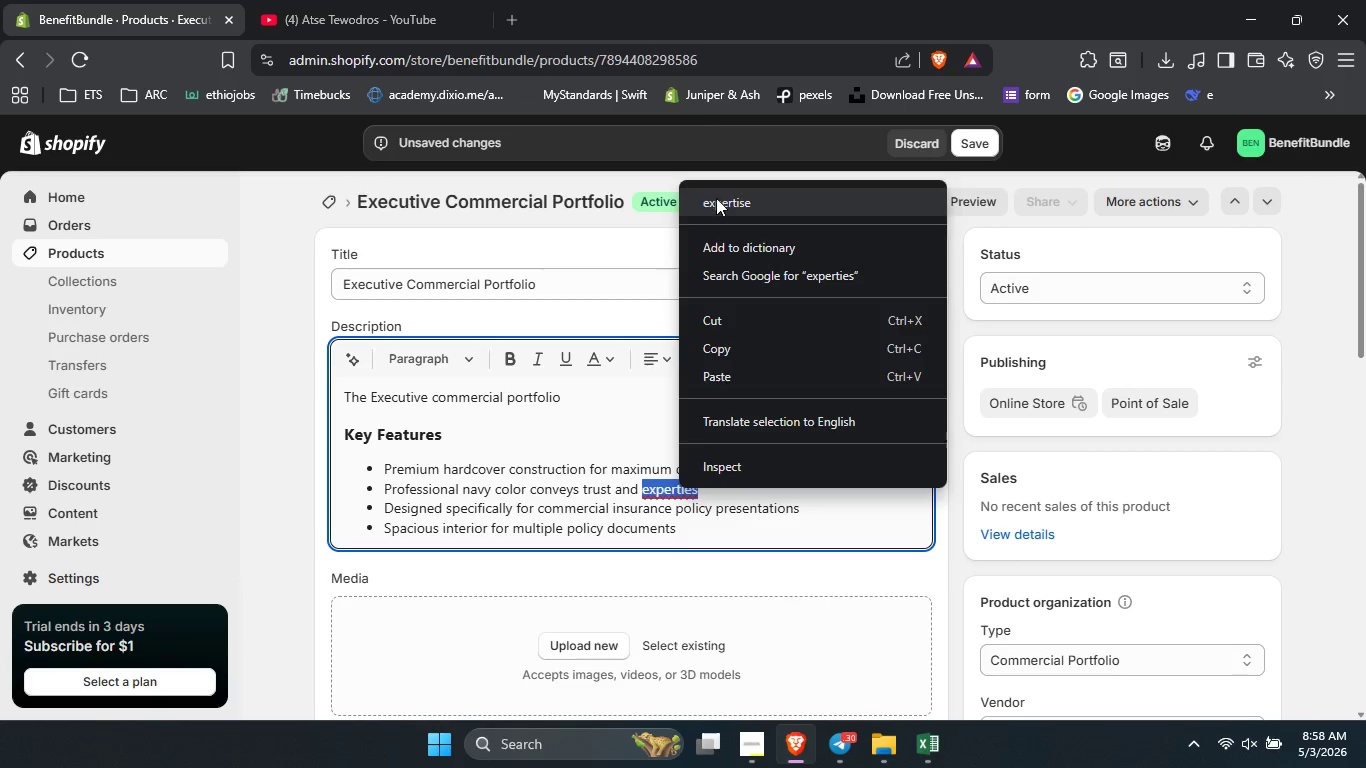 
left_click([716, 199])
 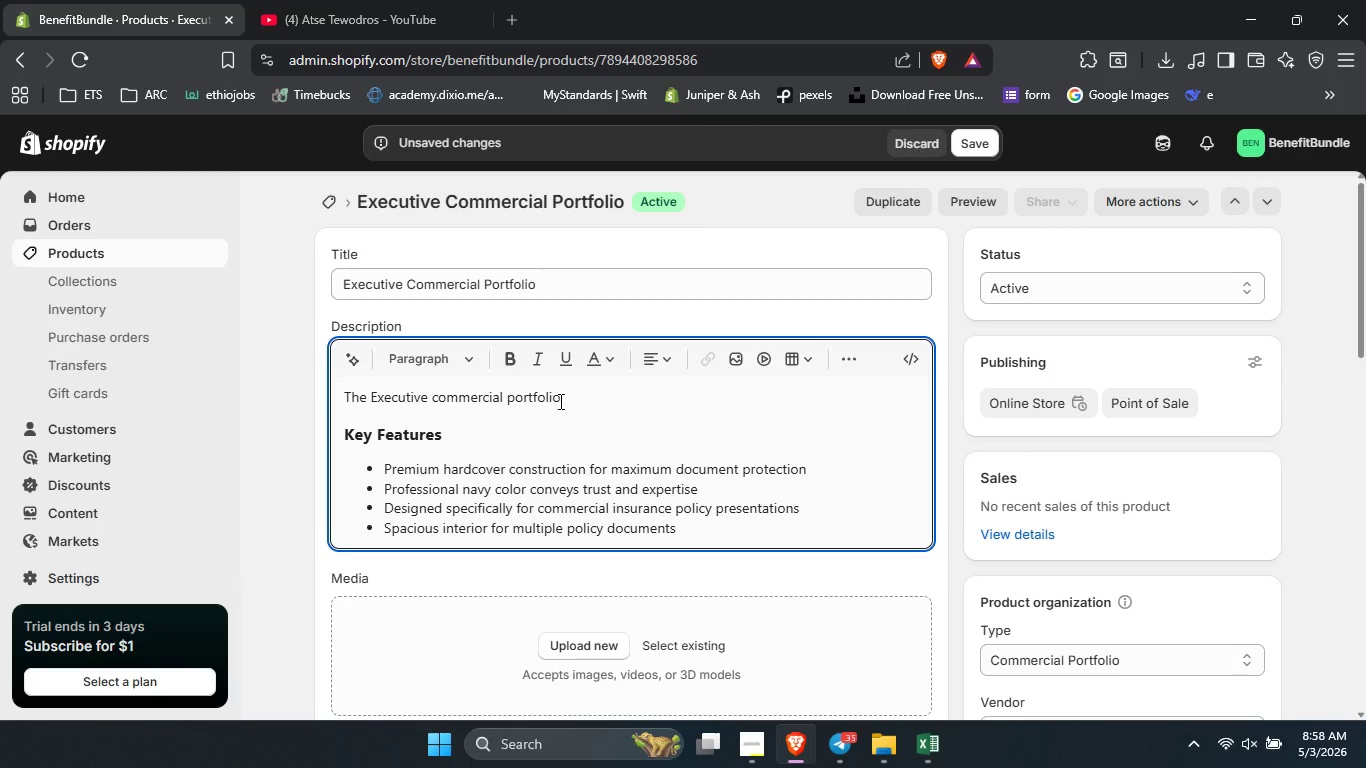 
left_click([571, 399])
 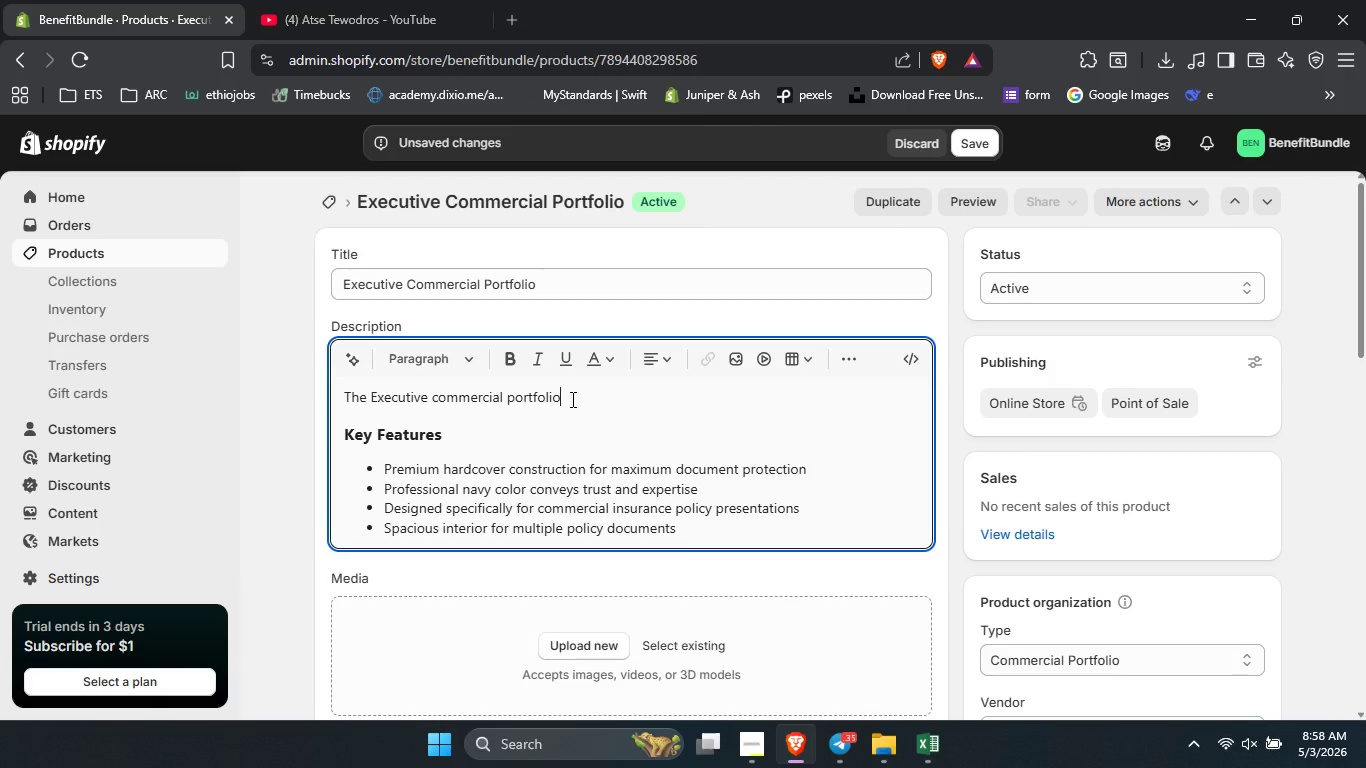 
type( o)
key(Backspace)
type(combiness )
key(Backspace)
key(Backspace)
type(s )
key(Backspace)
key(Backspace)
type( )
 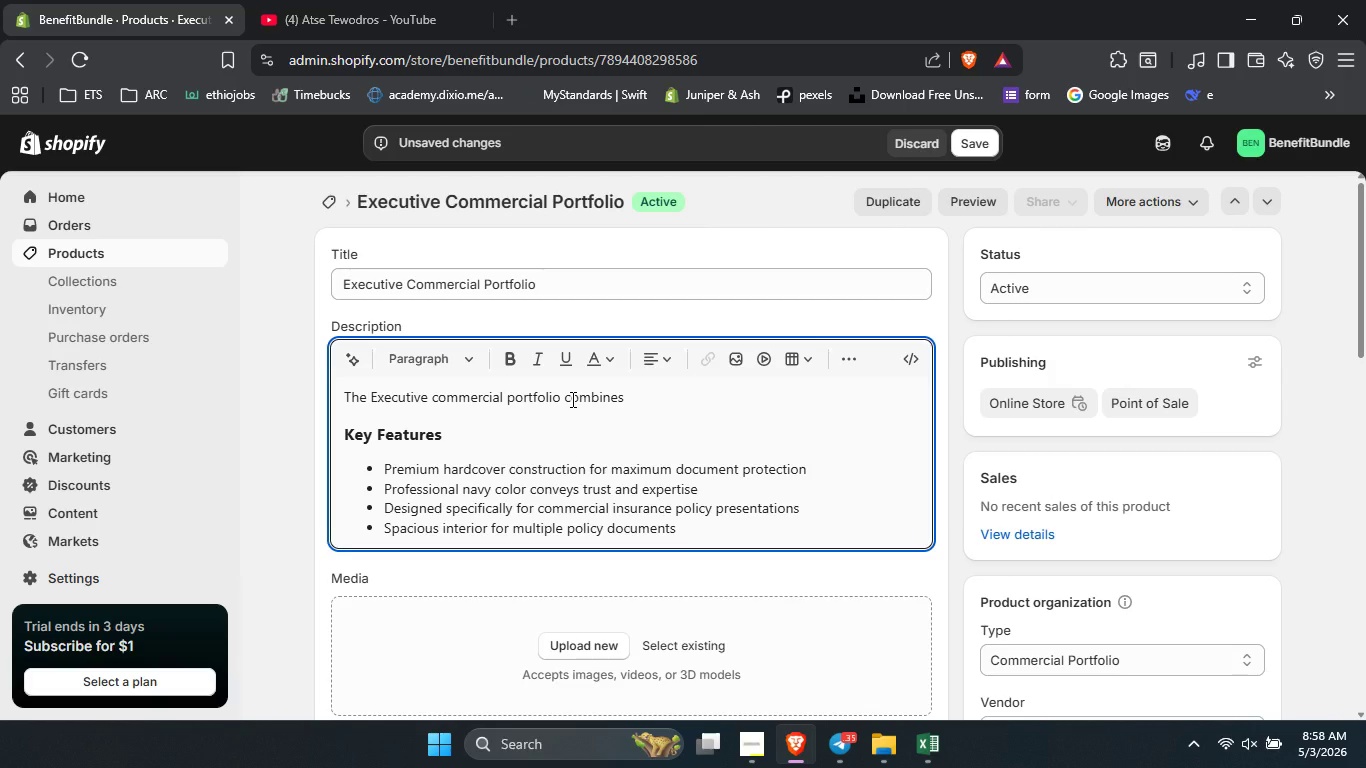 
wait(5.05)
 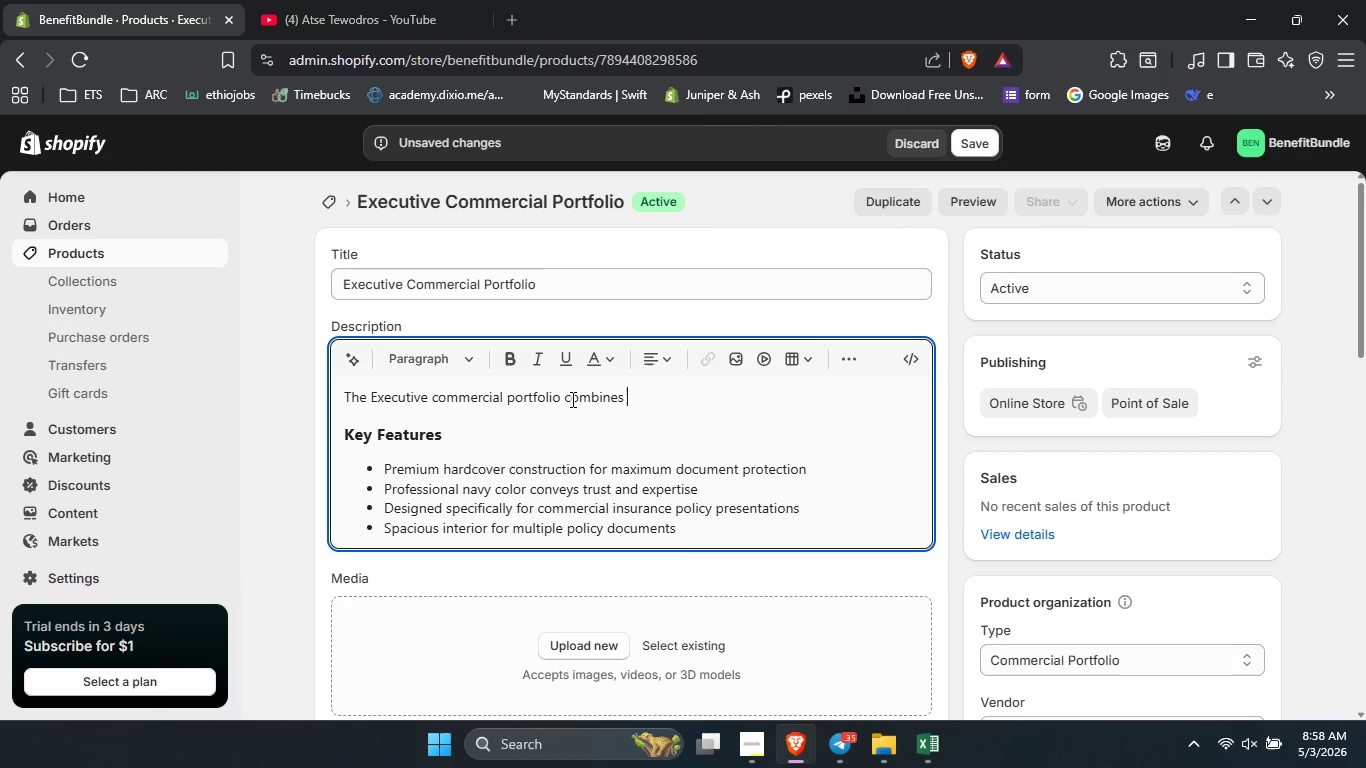 
type(hardcover durability with a distingushed )
 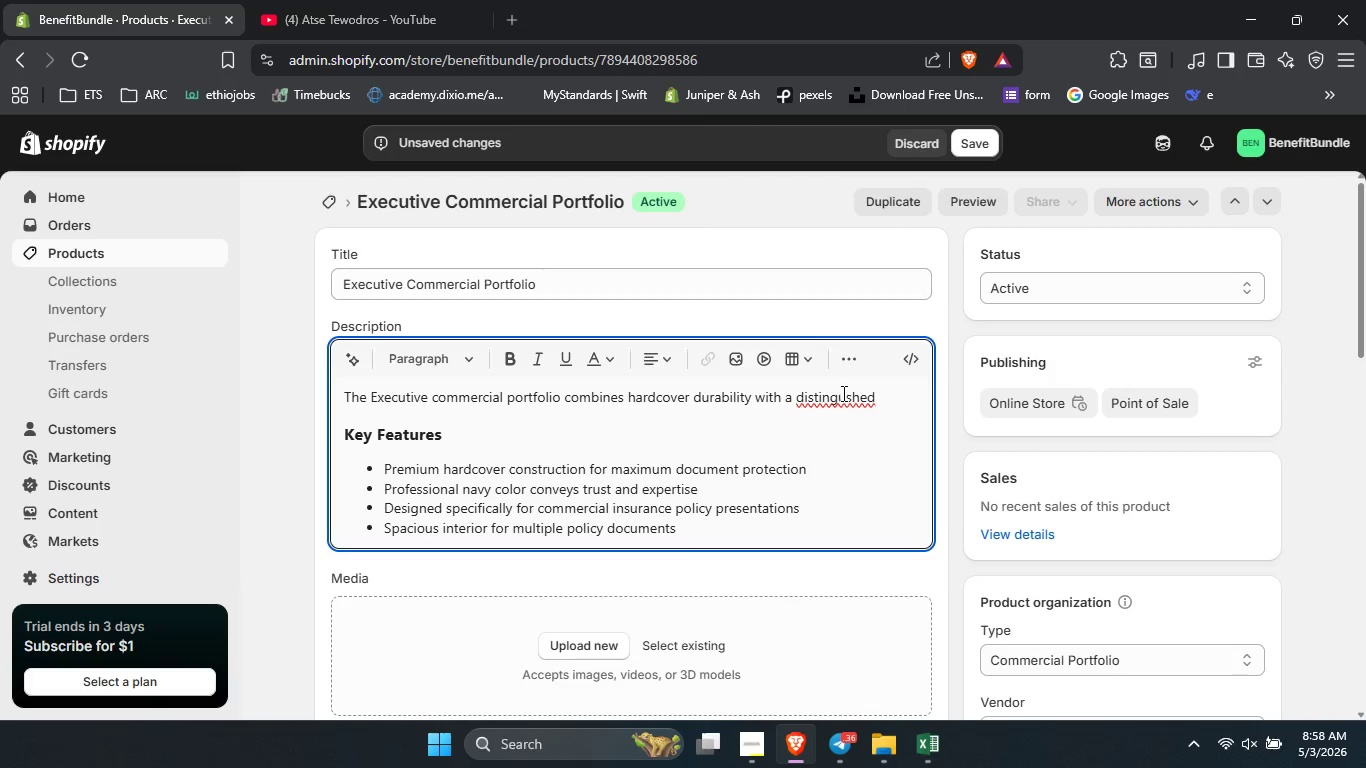 
right_click([842, 393])
 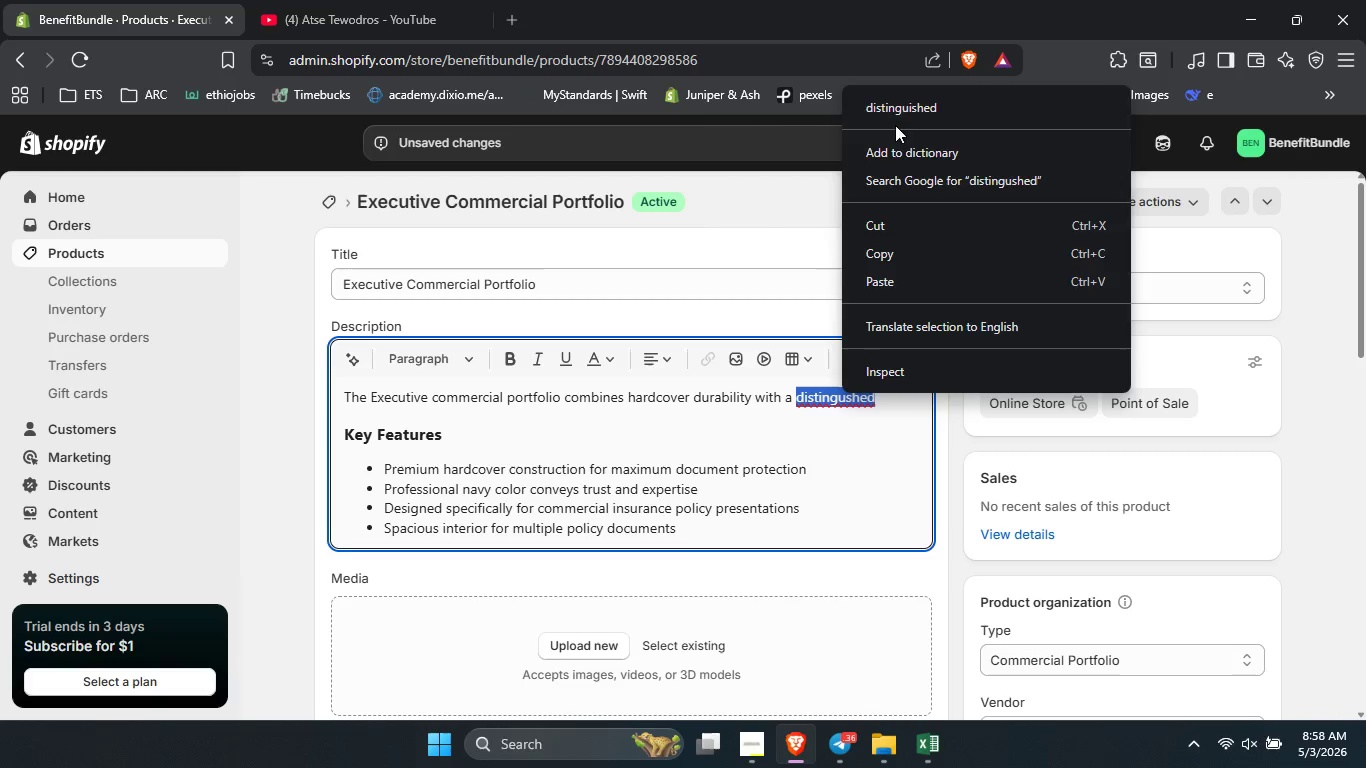 
left_click([891, 113])
 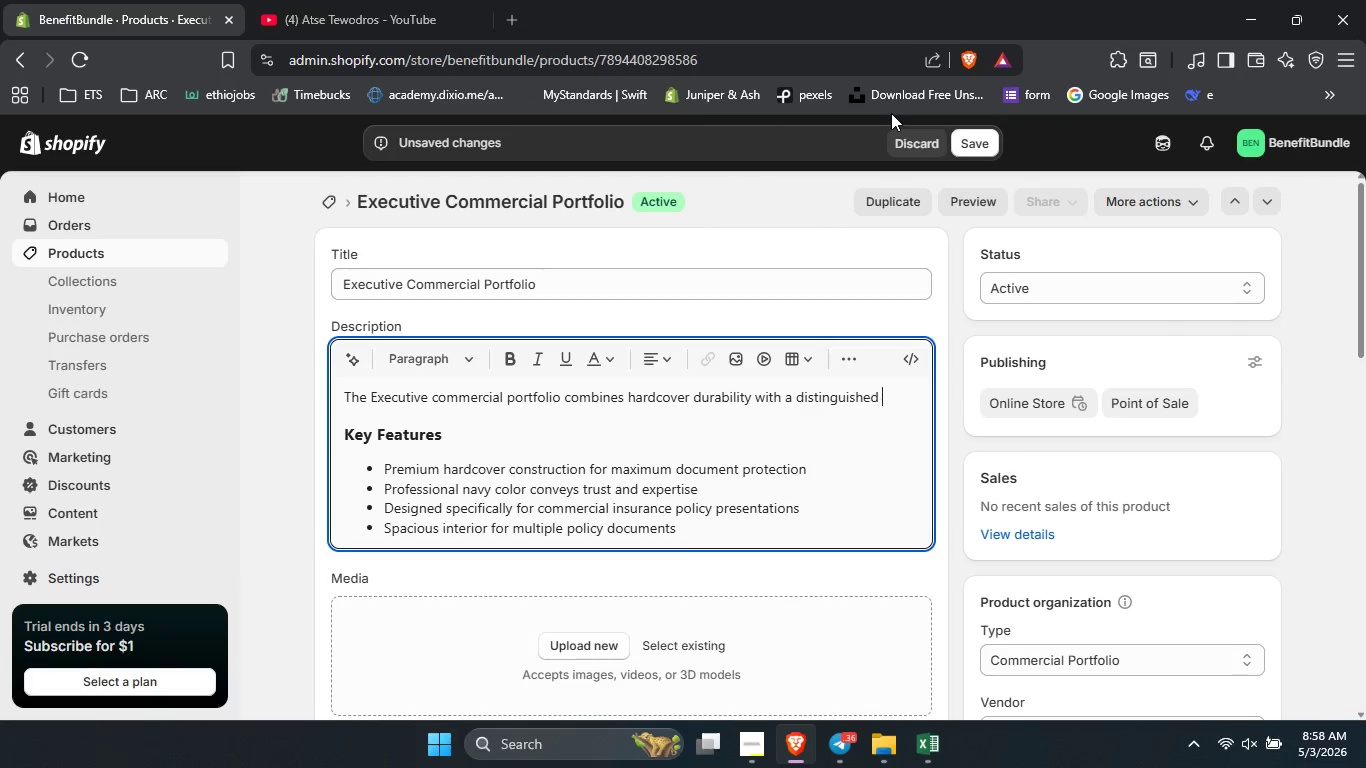 
type( colors. )
 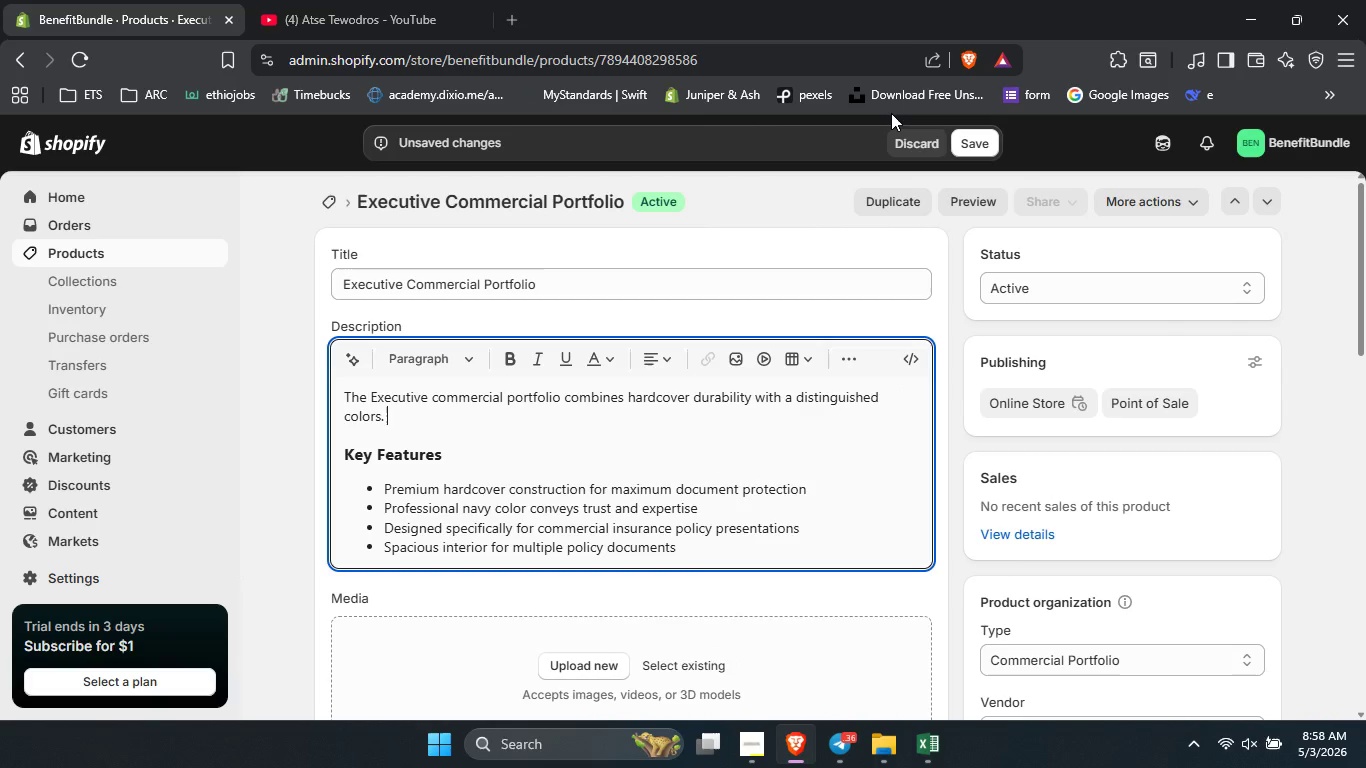 
hold_key(key=ShiftLeft, duration=0.59)
 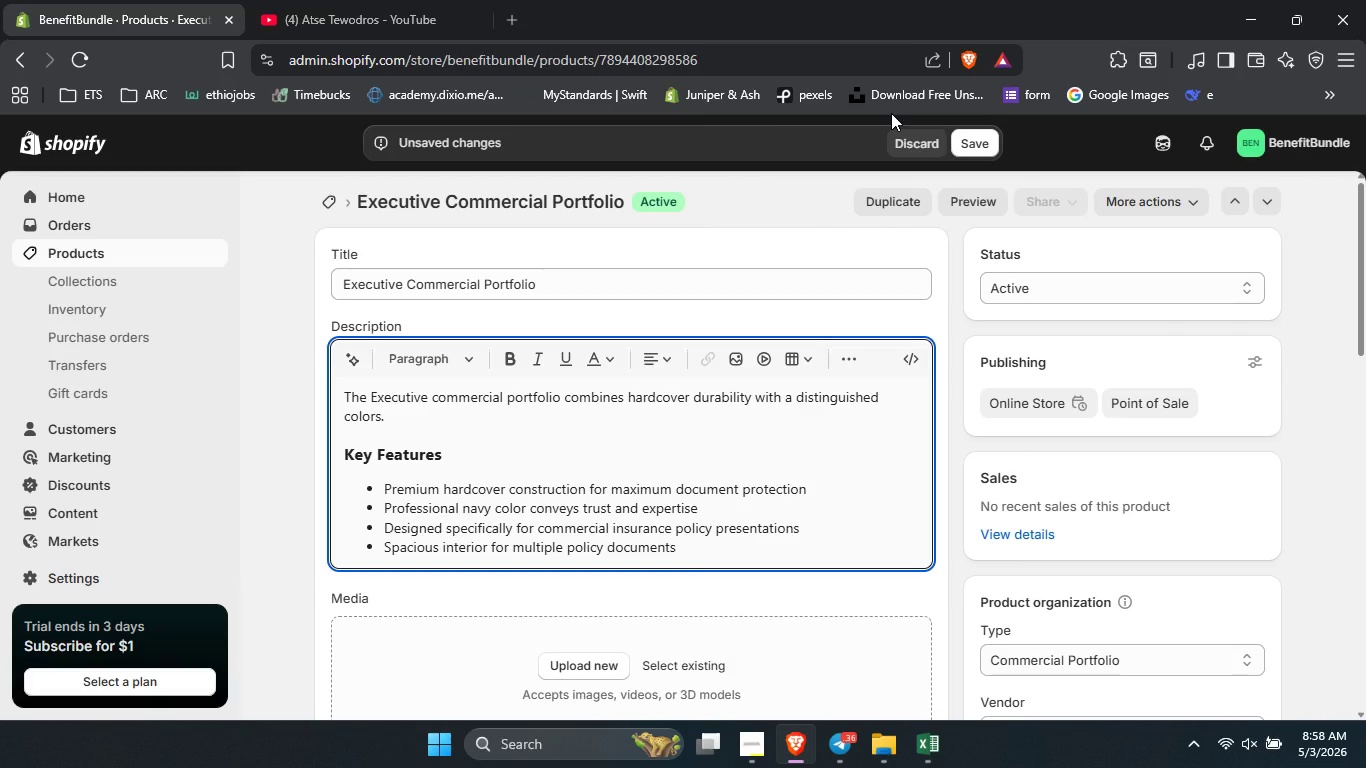 
key(Backspace)
type(, )
key(Backspace)
key(Backspace)
key(Backspace)
type(, making it the ultimate client presentation folder for commercial insurance agents. This comprehensive organizer is engineered to accommodate large commercial policy documents, including multi-page const)
key(Backspace)
key(Backspace)
type(tracts and endorsemnts )
key(Backspace)
type(. )
 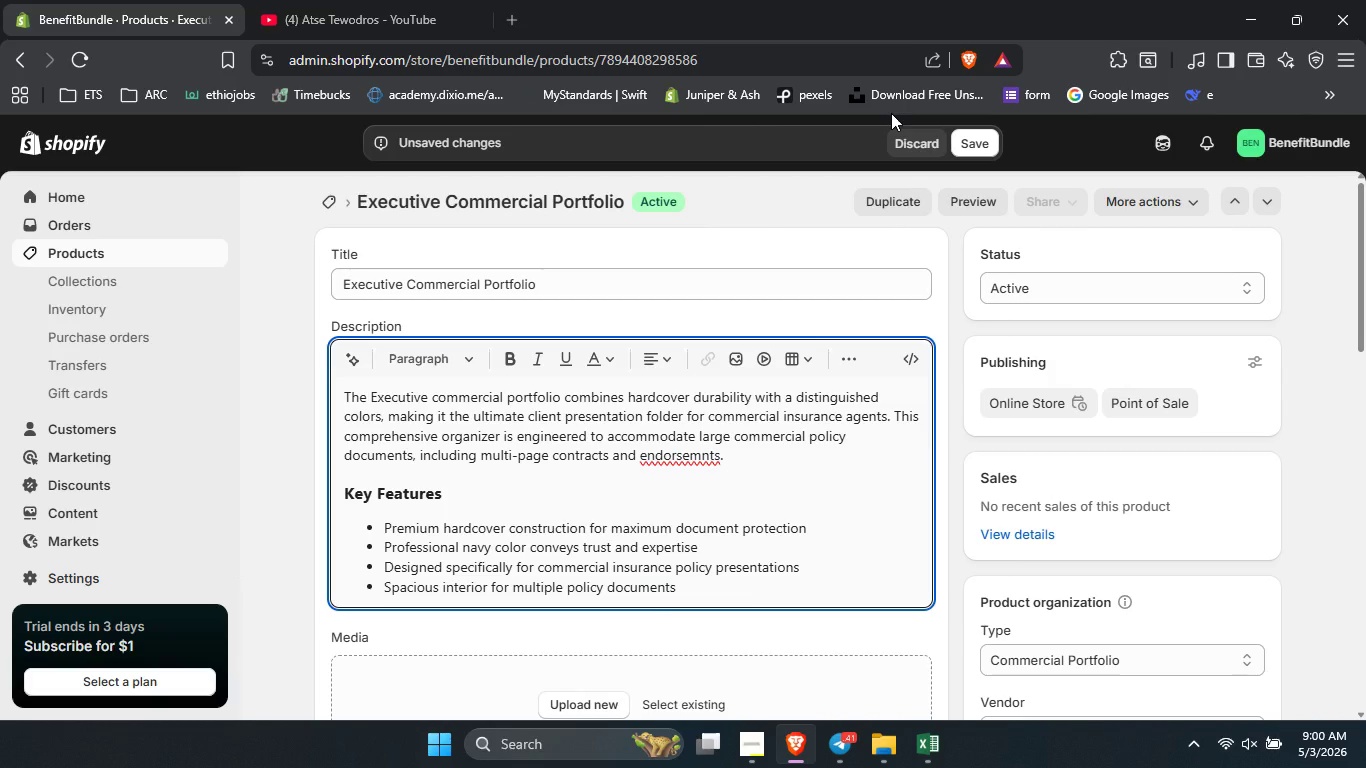 
right_click([671, 456])
 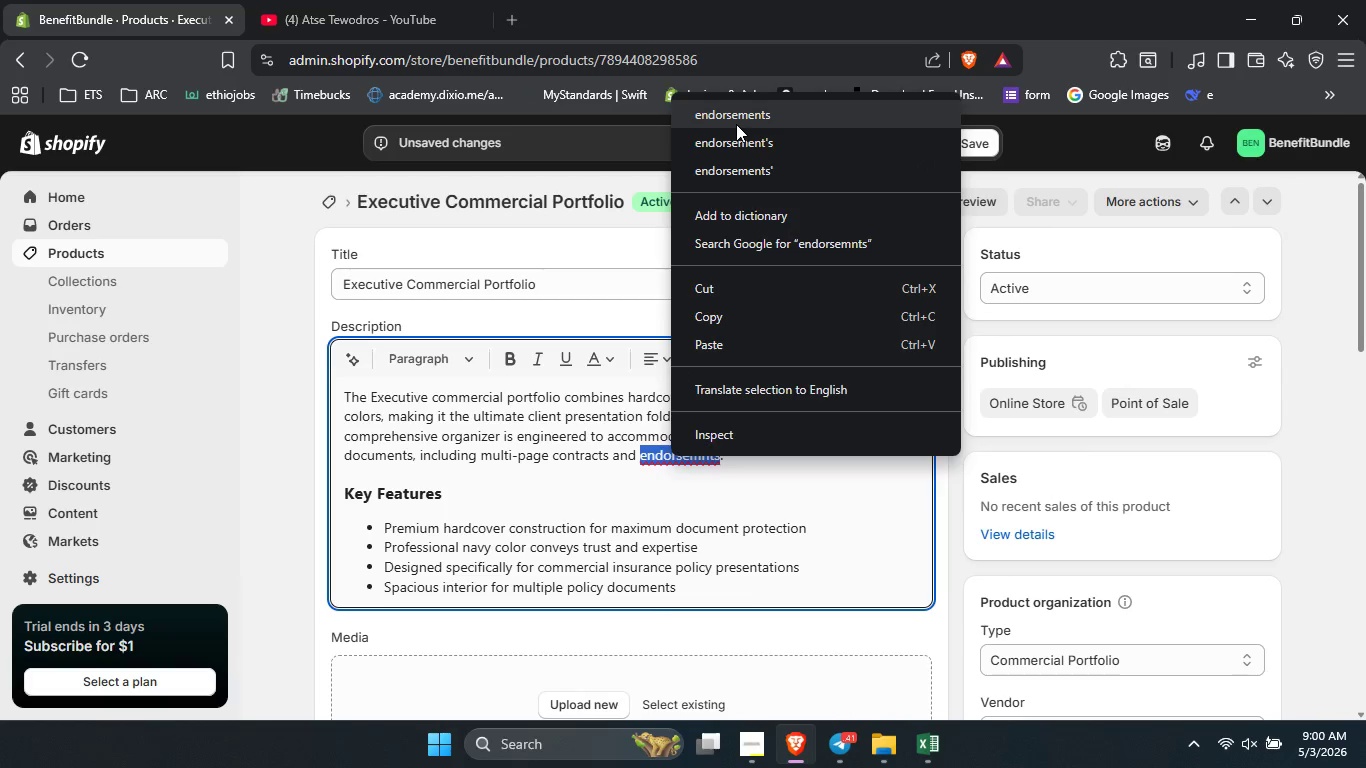 
left_click([736, 124])
 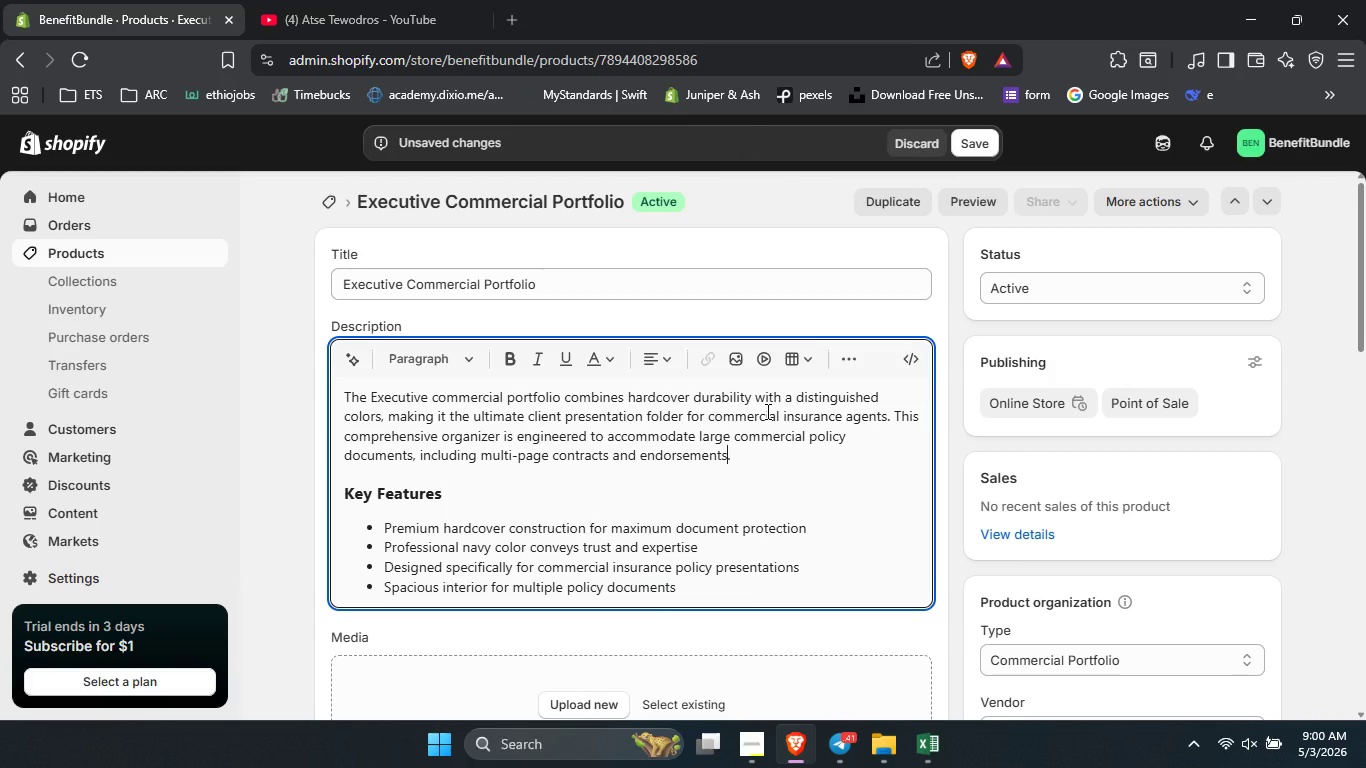 
key(ArrowRight)
 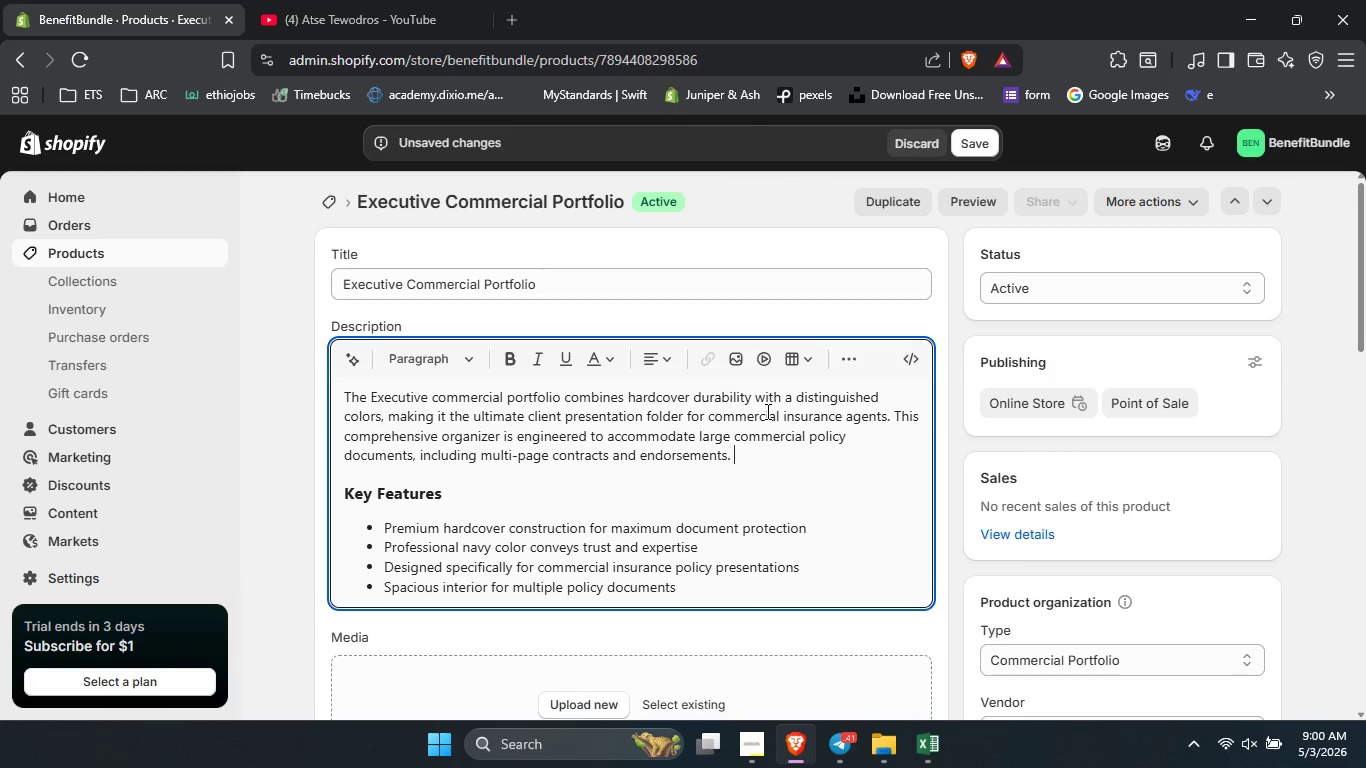 
type( The rigid cover layout keep )
key(Backspace)
type(s complex polices )
 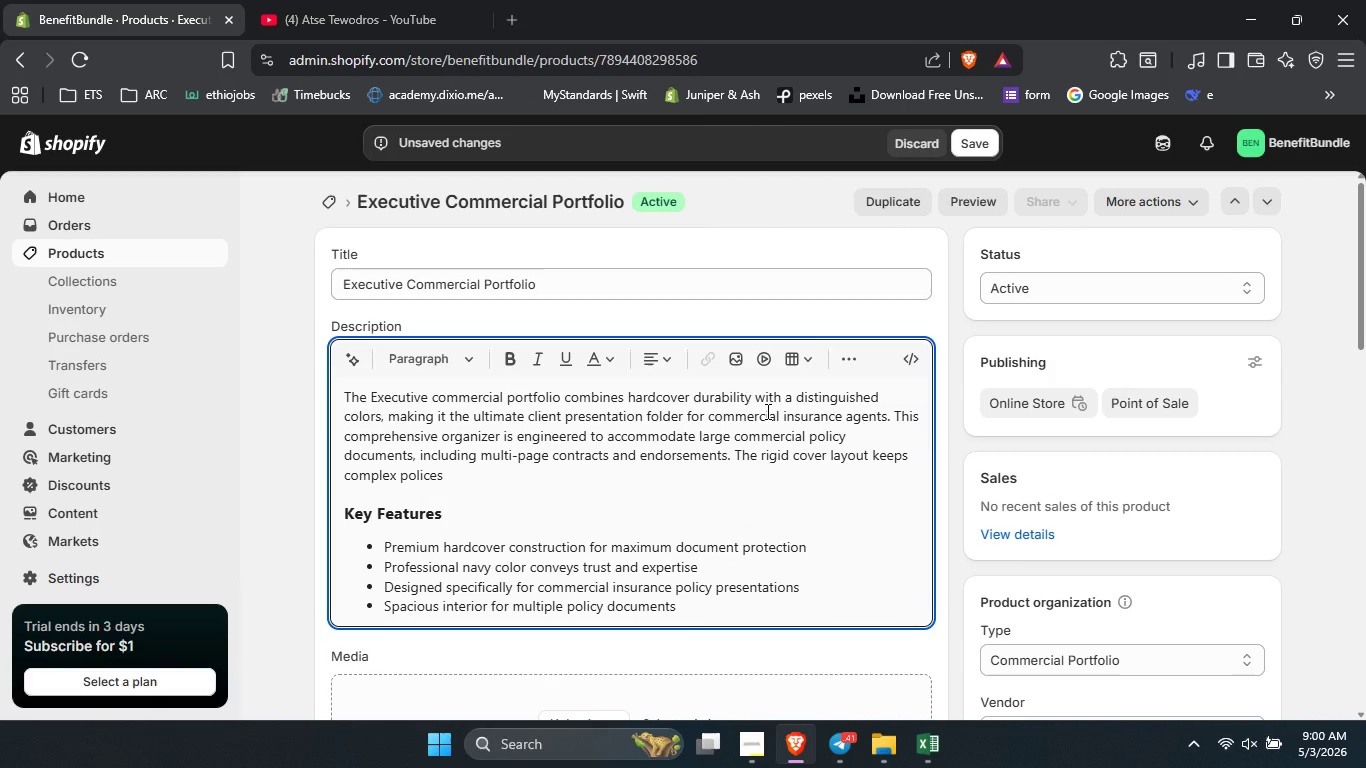 
type(neatly arranged )
key(Backspace)
type(. We)
key(Backspace)
type(hether presenting a nre commercial packah)
key(Backspace)
type(ge )
 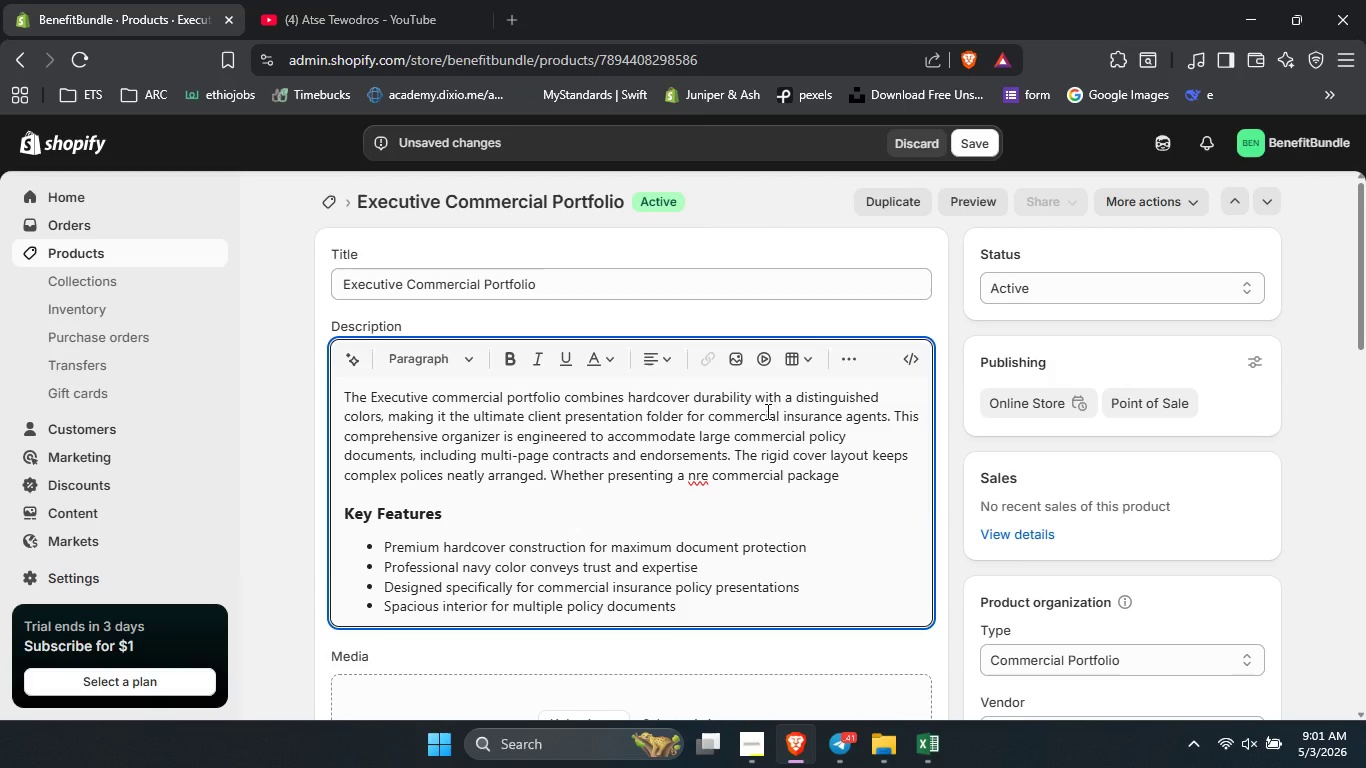 
double_click([703, 476])
 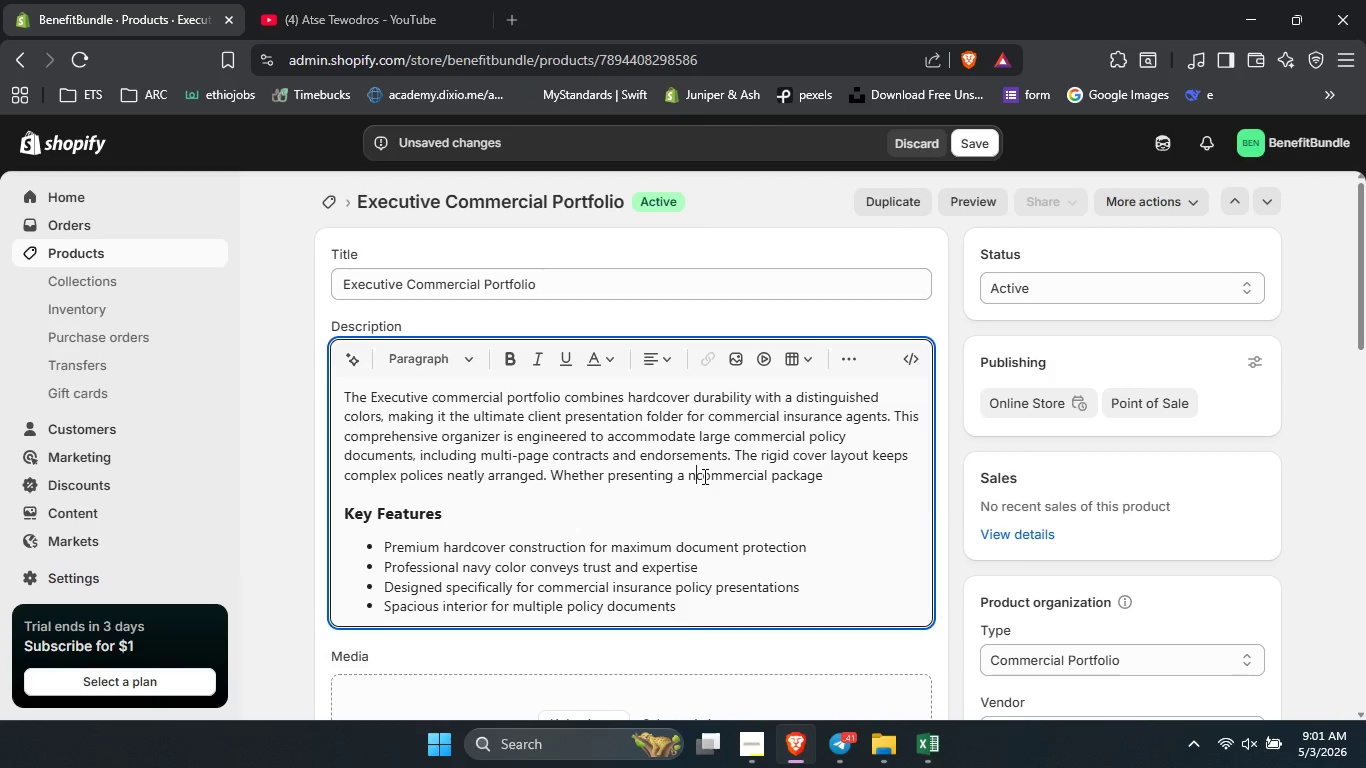 
type(new )
 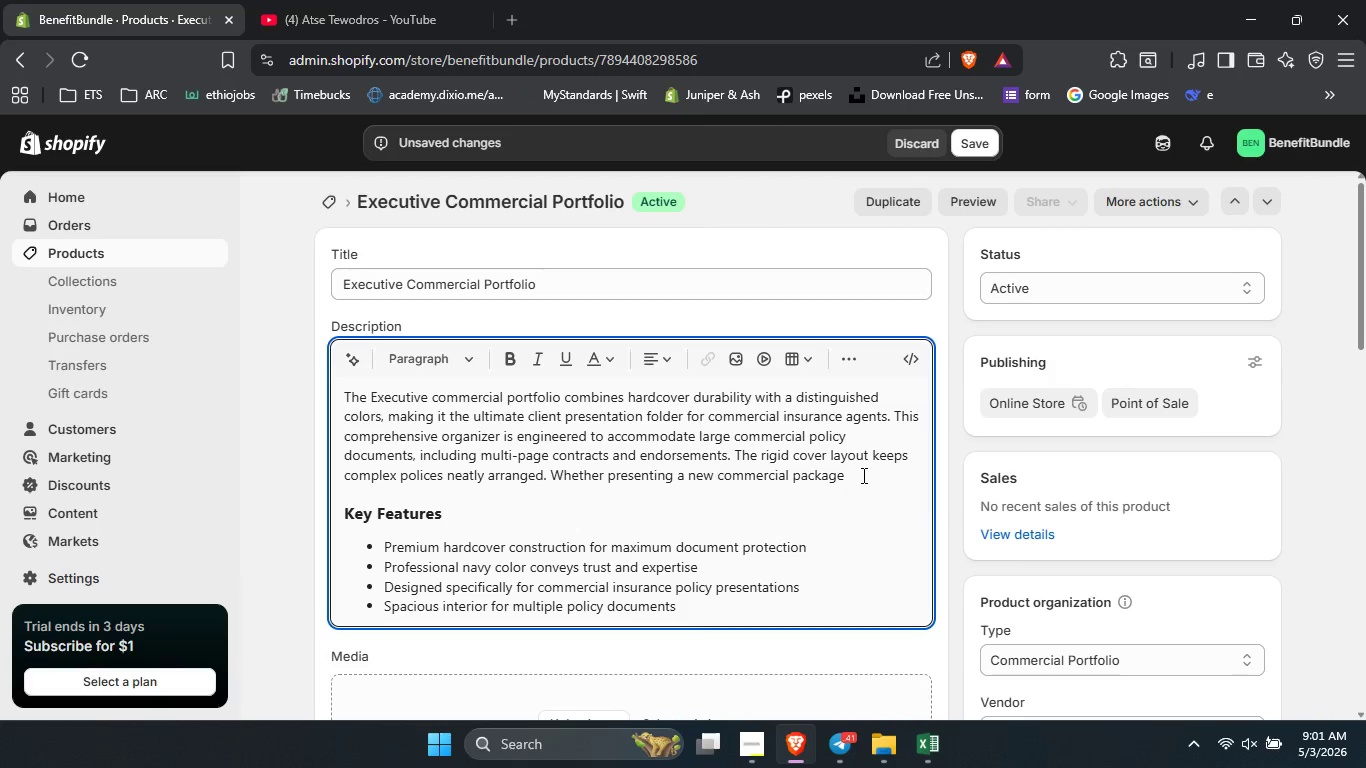 
left_click([862, 475])
 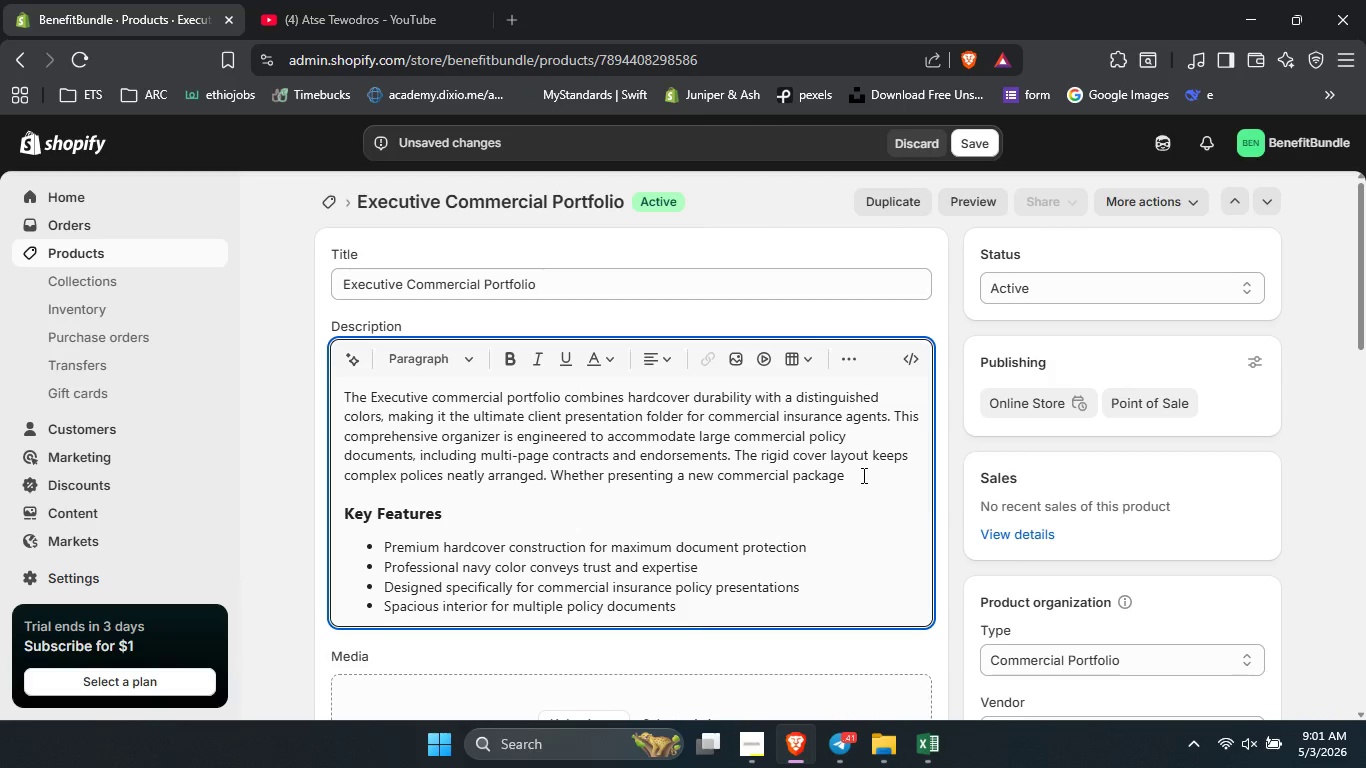 
key(Backspace)
type(or )
key(Backspace)
key(Backspace)
key(Backspace)
key(Backspace)
type(or )
 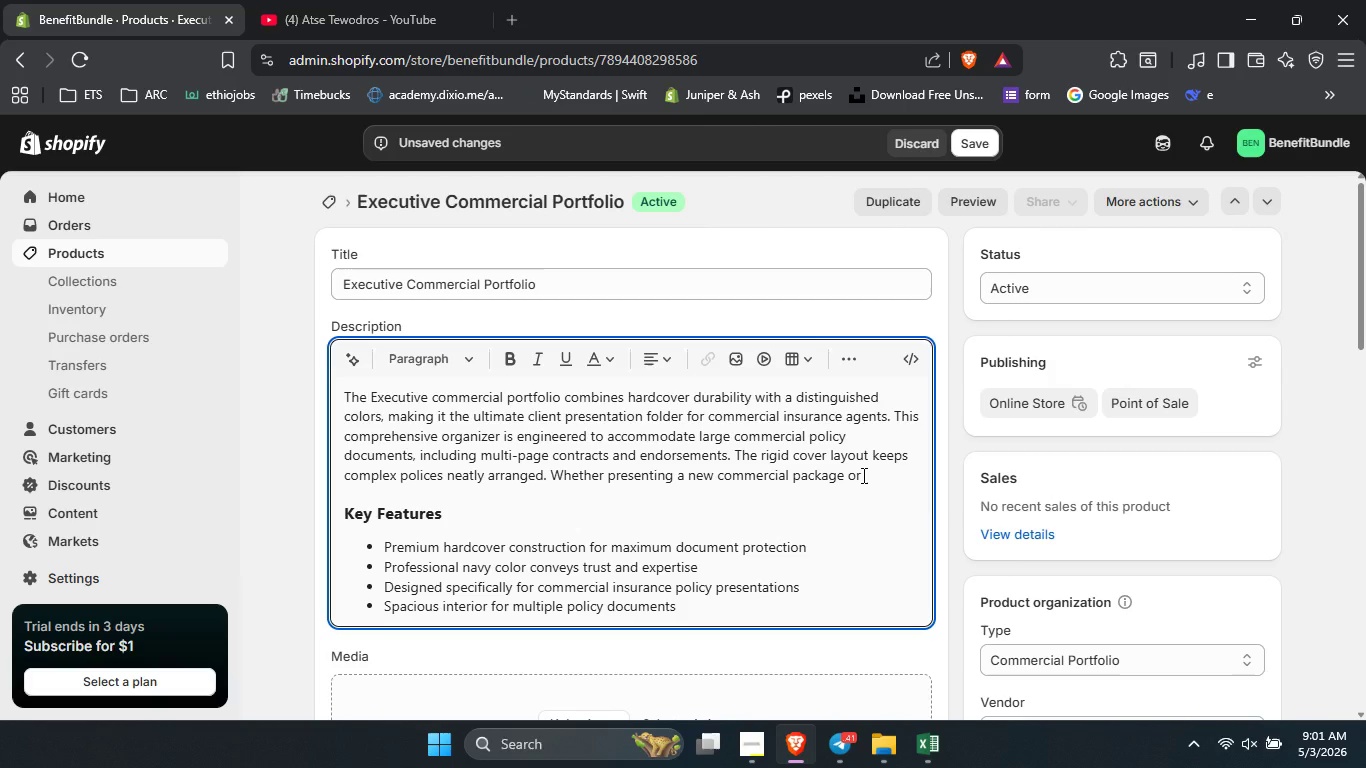 
type(renewing an existing account, y)
key(Backspace)
type(this pot)
key(Backspace)
type(rtfolio reinforcernt )
key(Backspace)
key(Backspace)
key(Backspace)
key(Backspace)
key(Backspace)
type(s your profrssiona; )
key(Backspace)
key(Backspace)
type(l iage at evey client meeting.)
 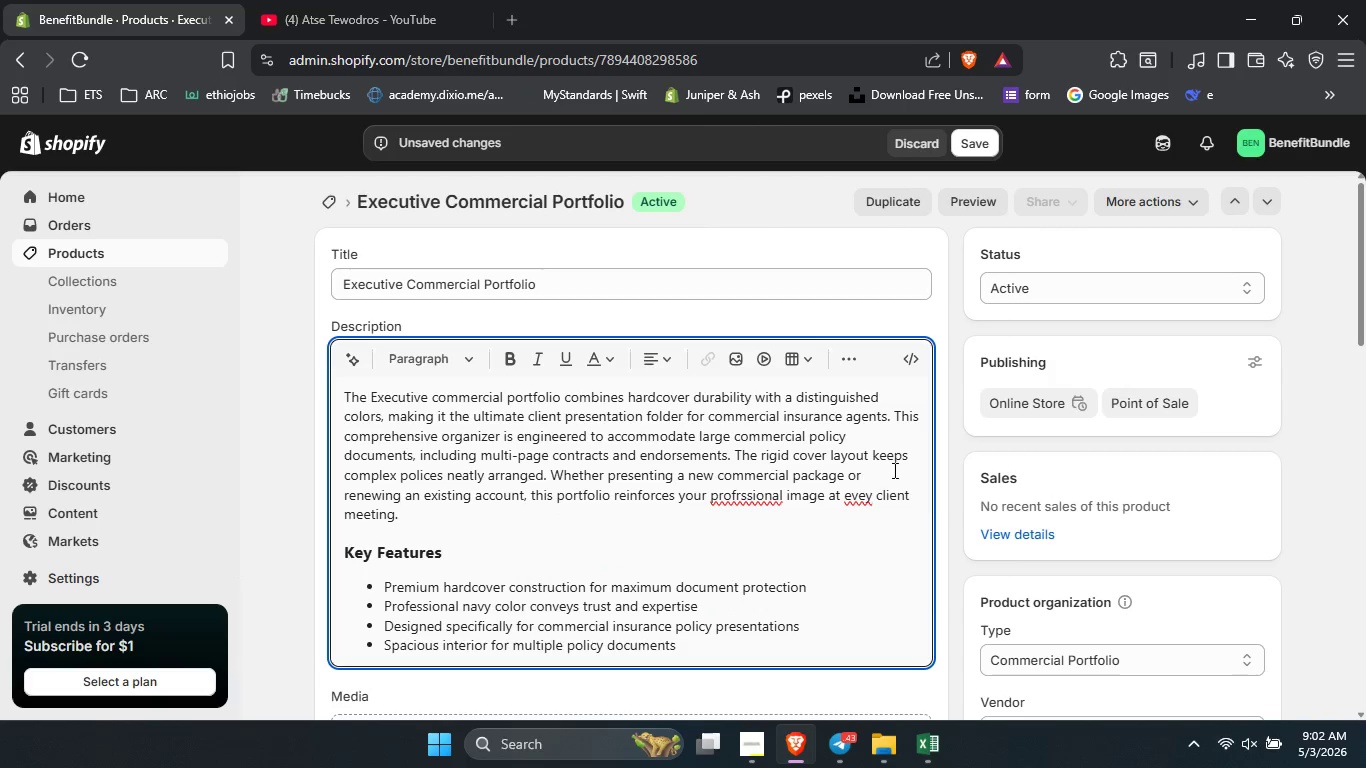 
left_click([863, 493])
 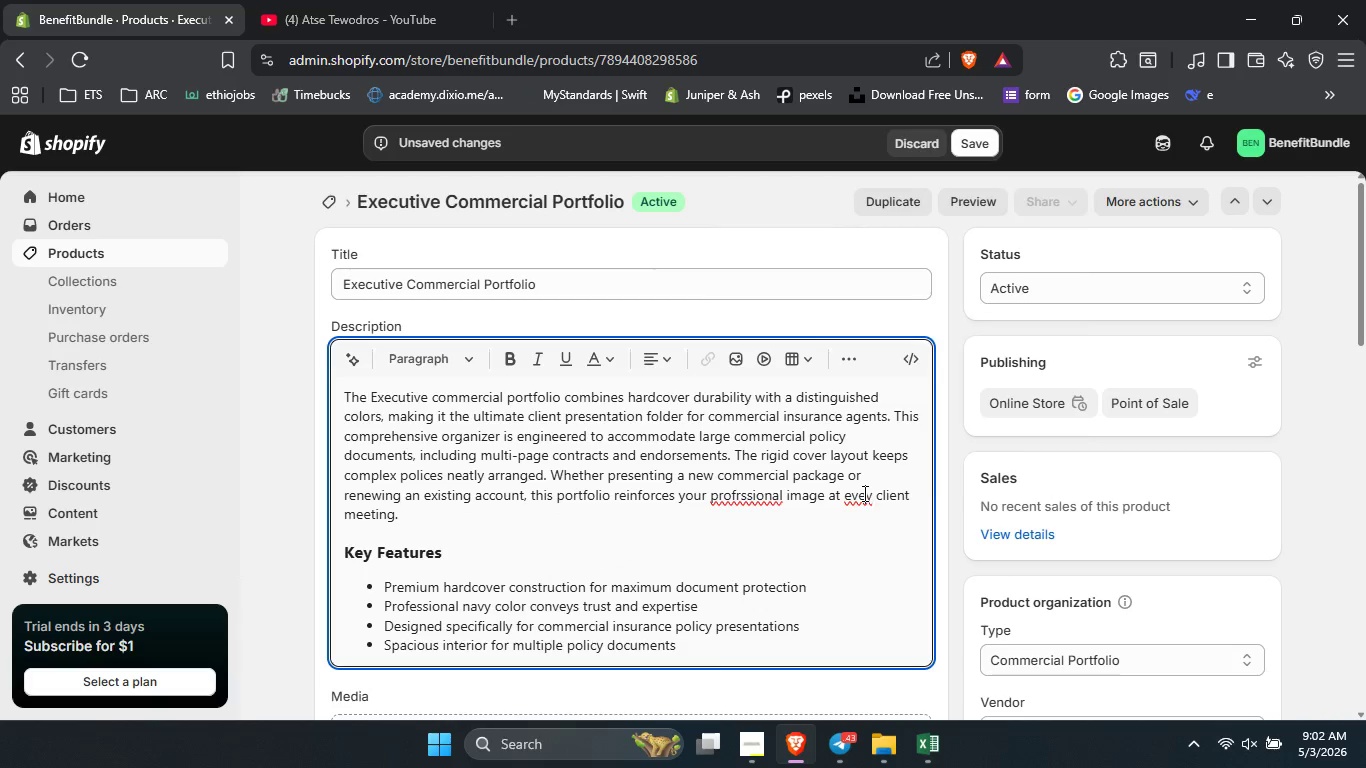 
right_click([863, 493])
 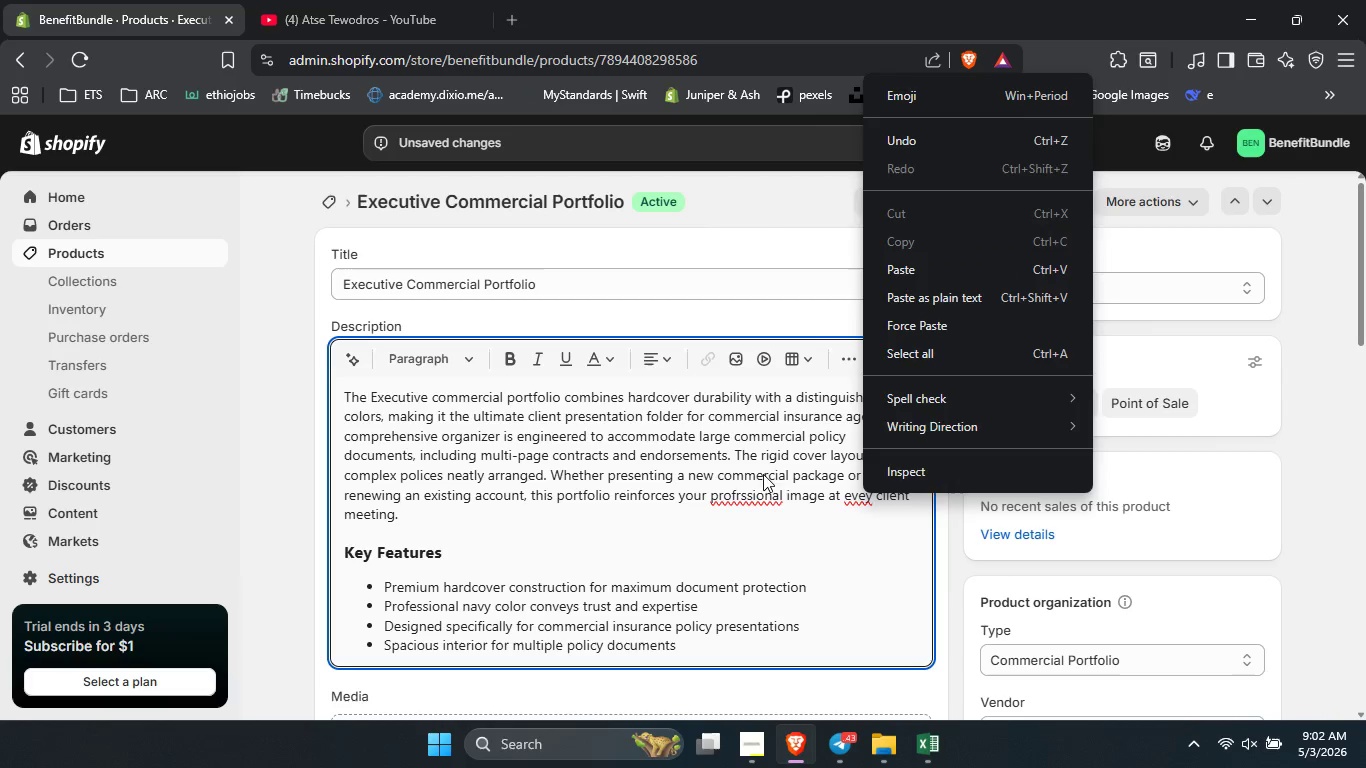 
double_click([758, 480])
 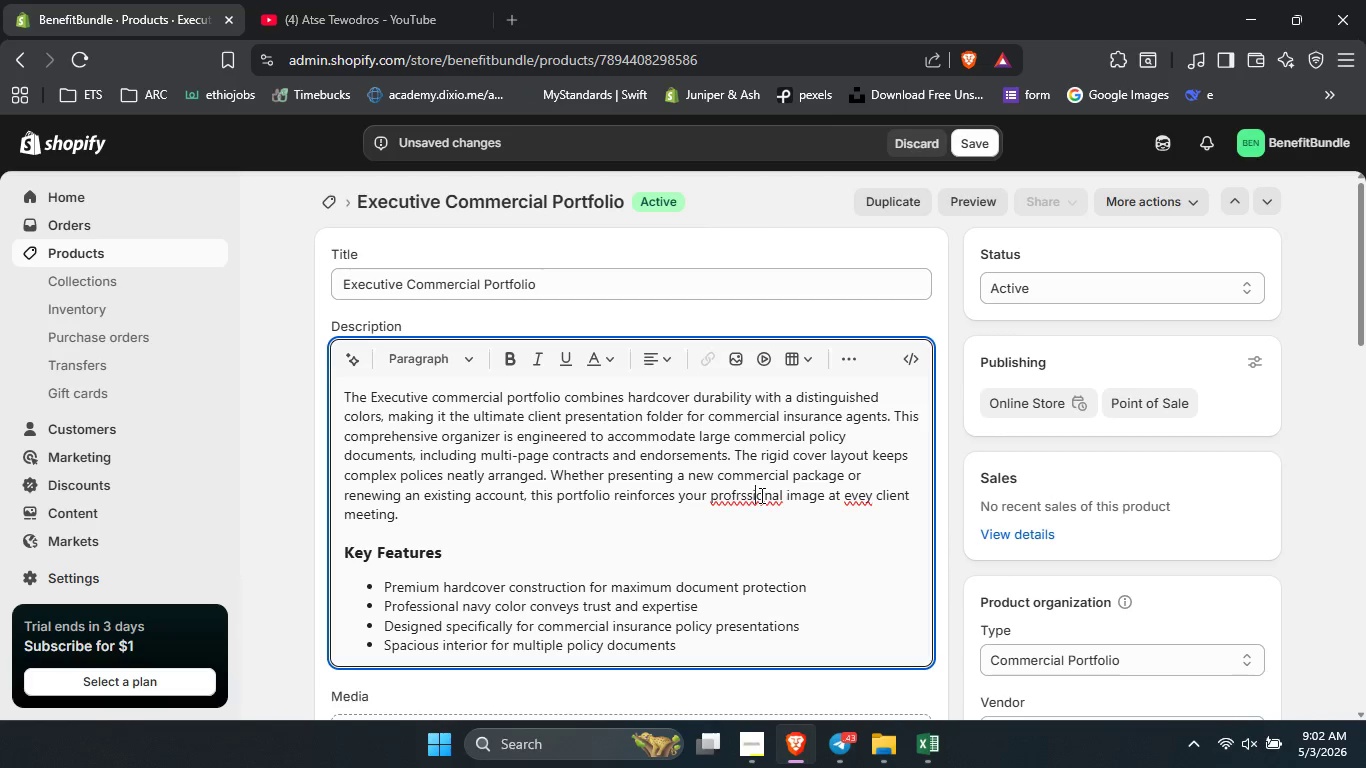 
double_click([760, 495])
 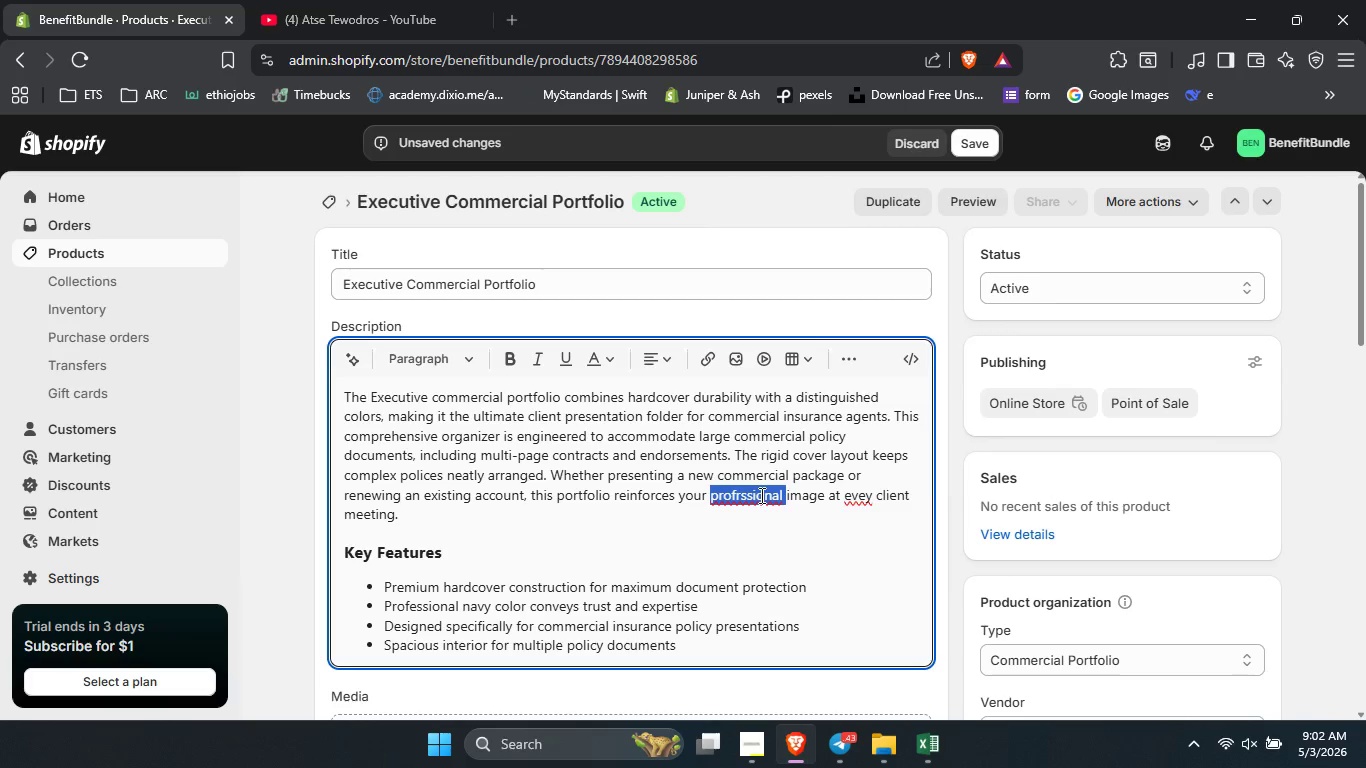 
right_click([760, 495])
 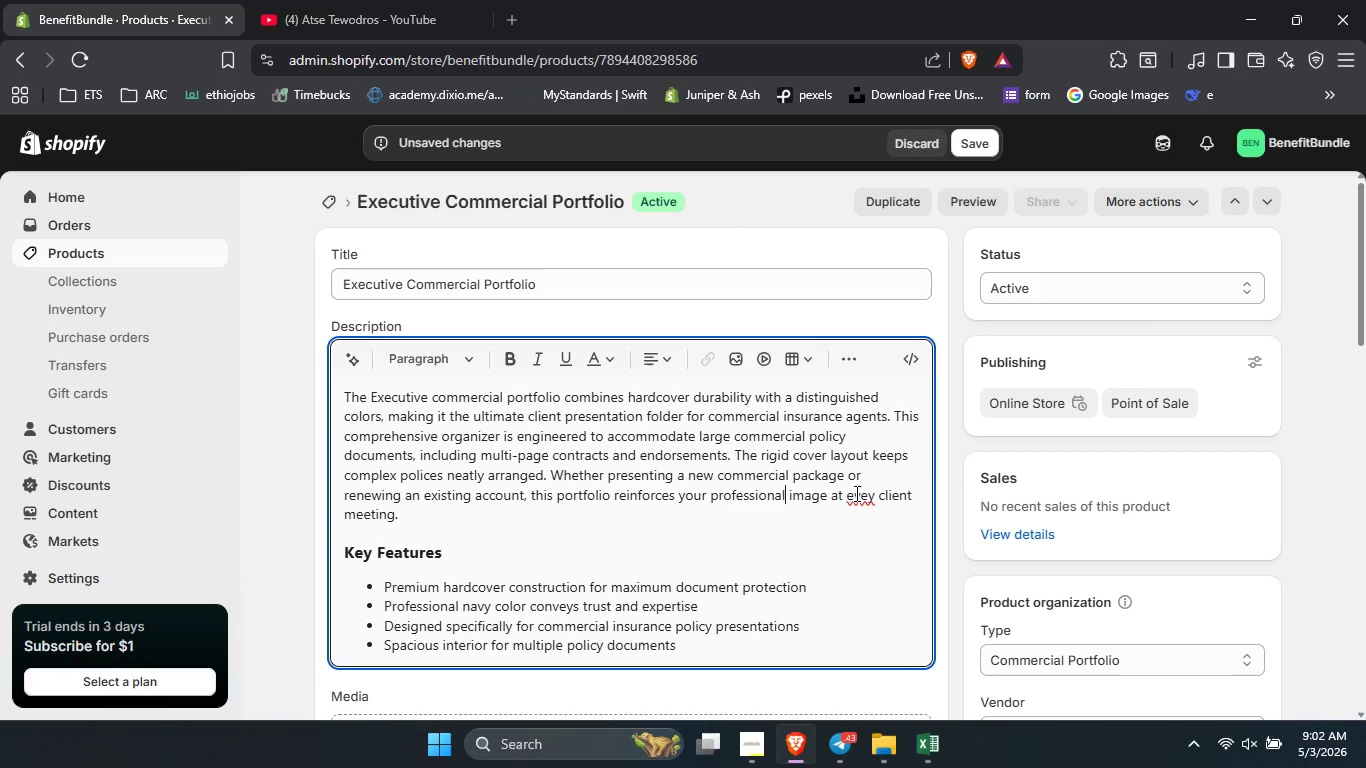 
double_click([859, 501])
 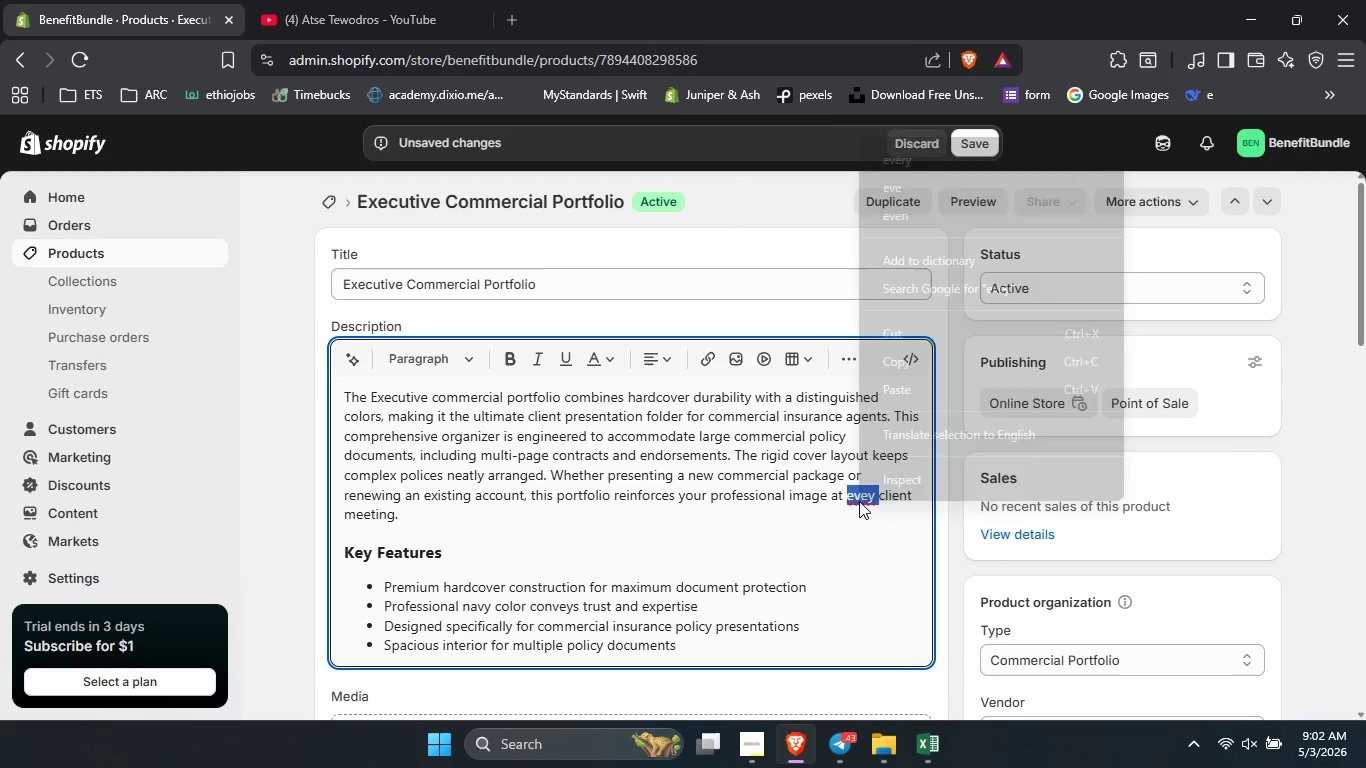 
right_click([859, 501])
 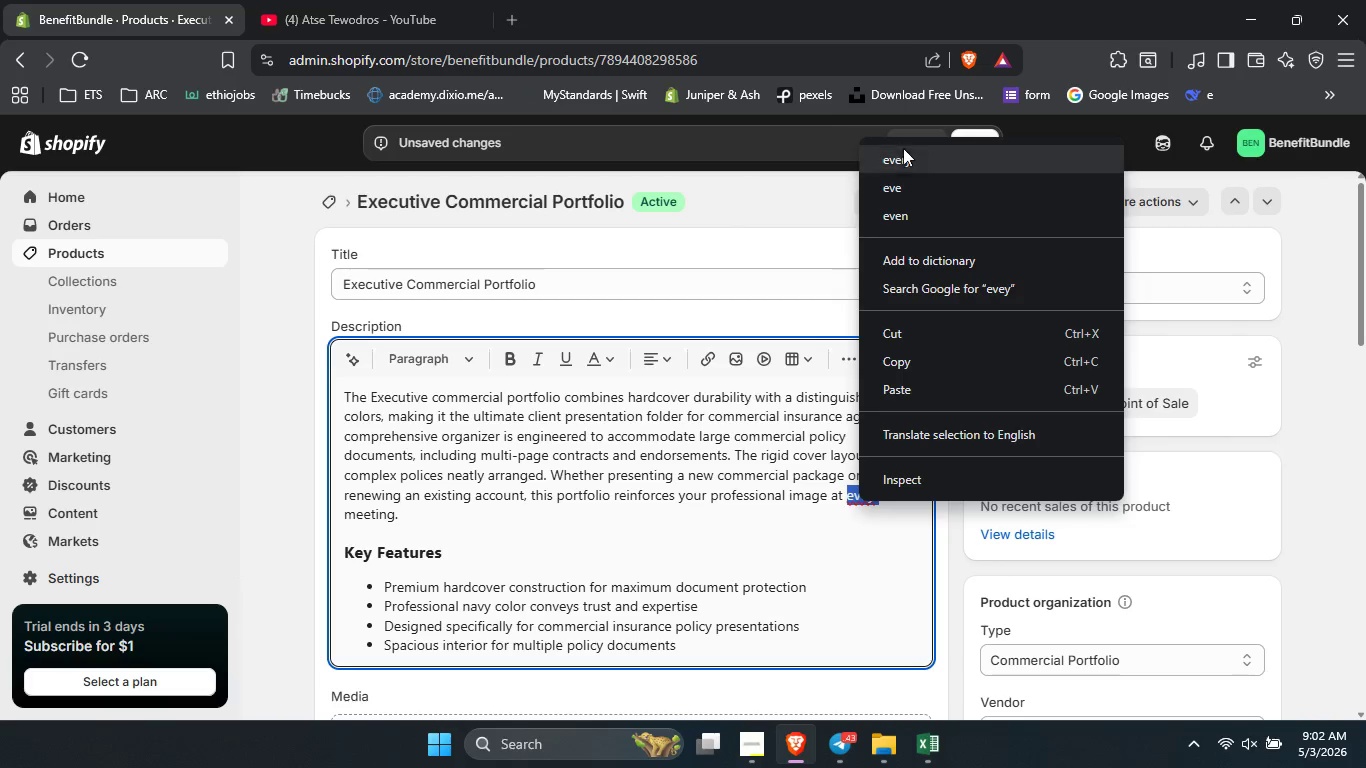 
left_click([906, 163])
 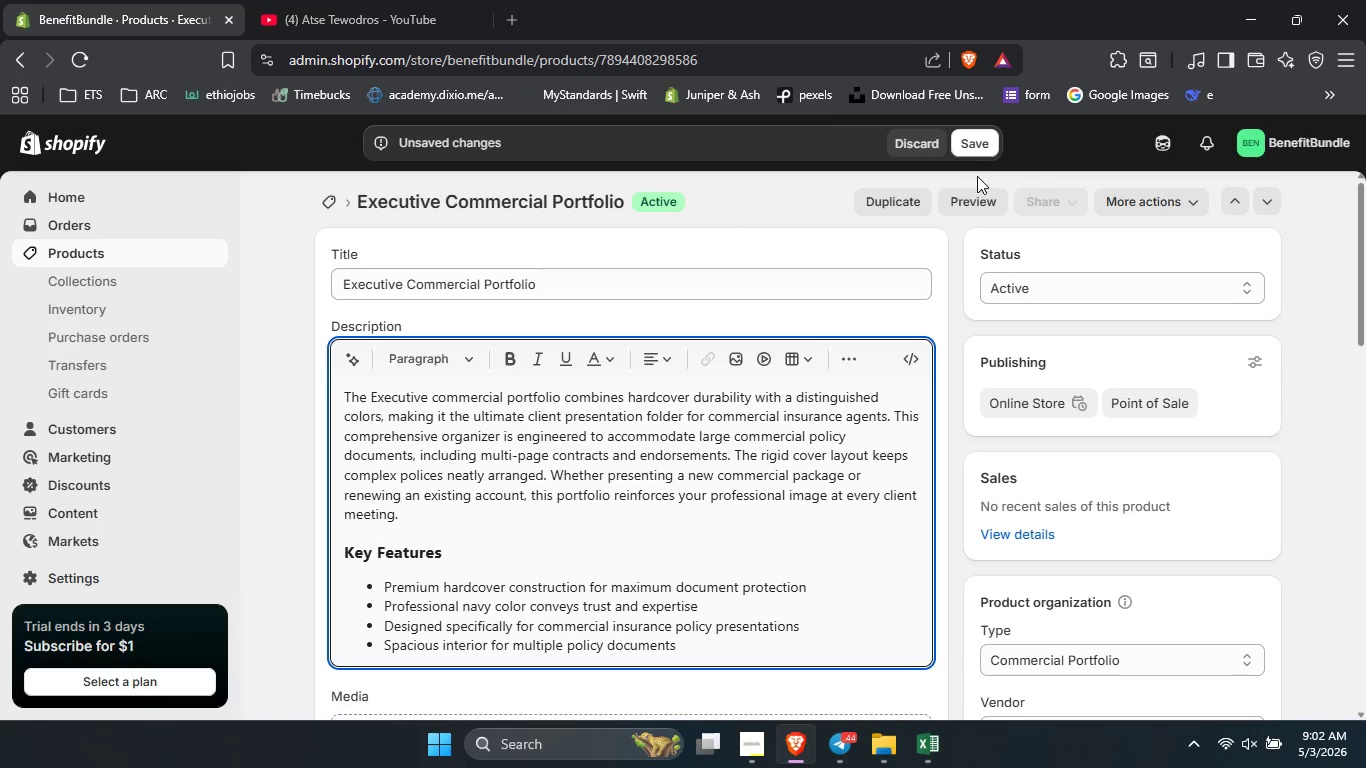 
left_click([974, 152])
 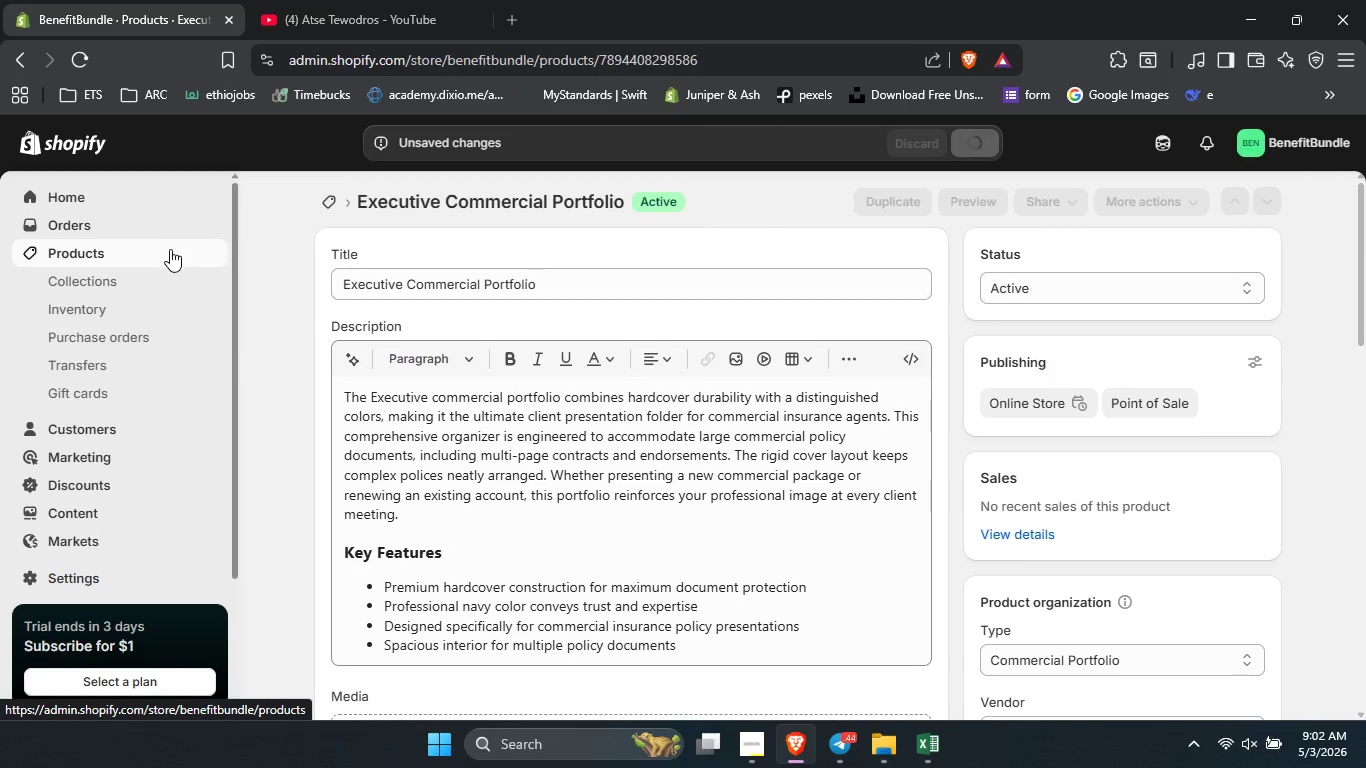 
left_click([170, 250])
 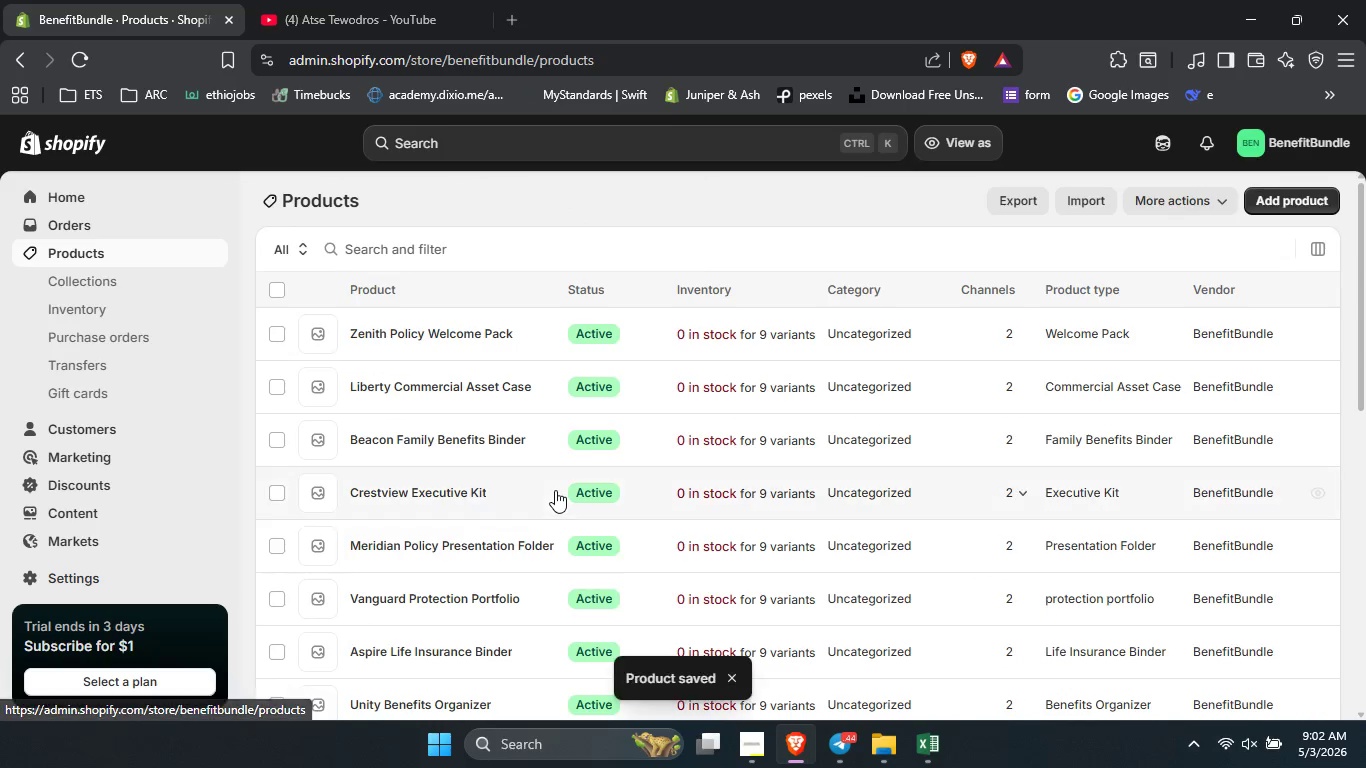 
scroll: coordinate [555, 490], scroll_direction: down, amount: 8.0
 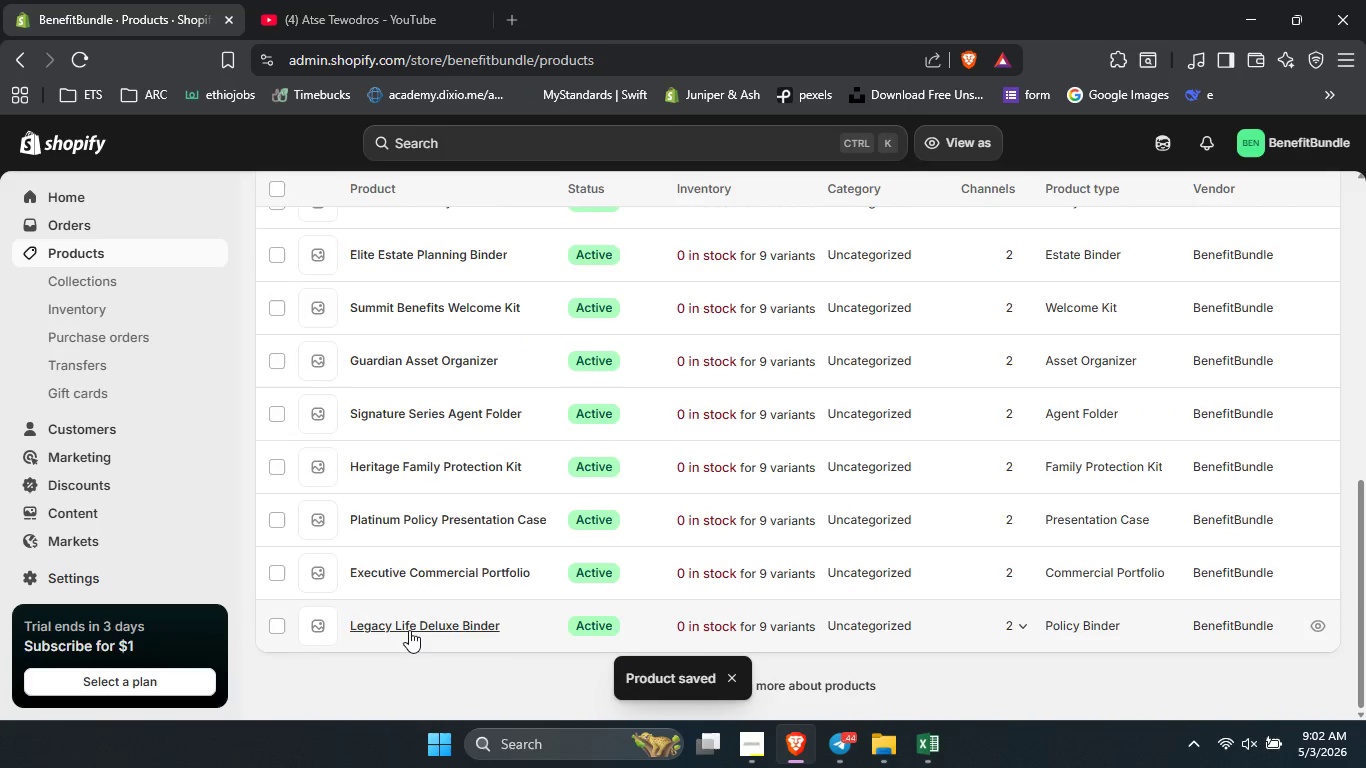 
left_click([409, 630])
 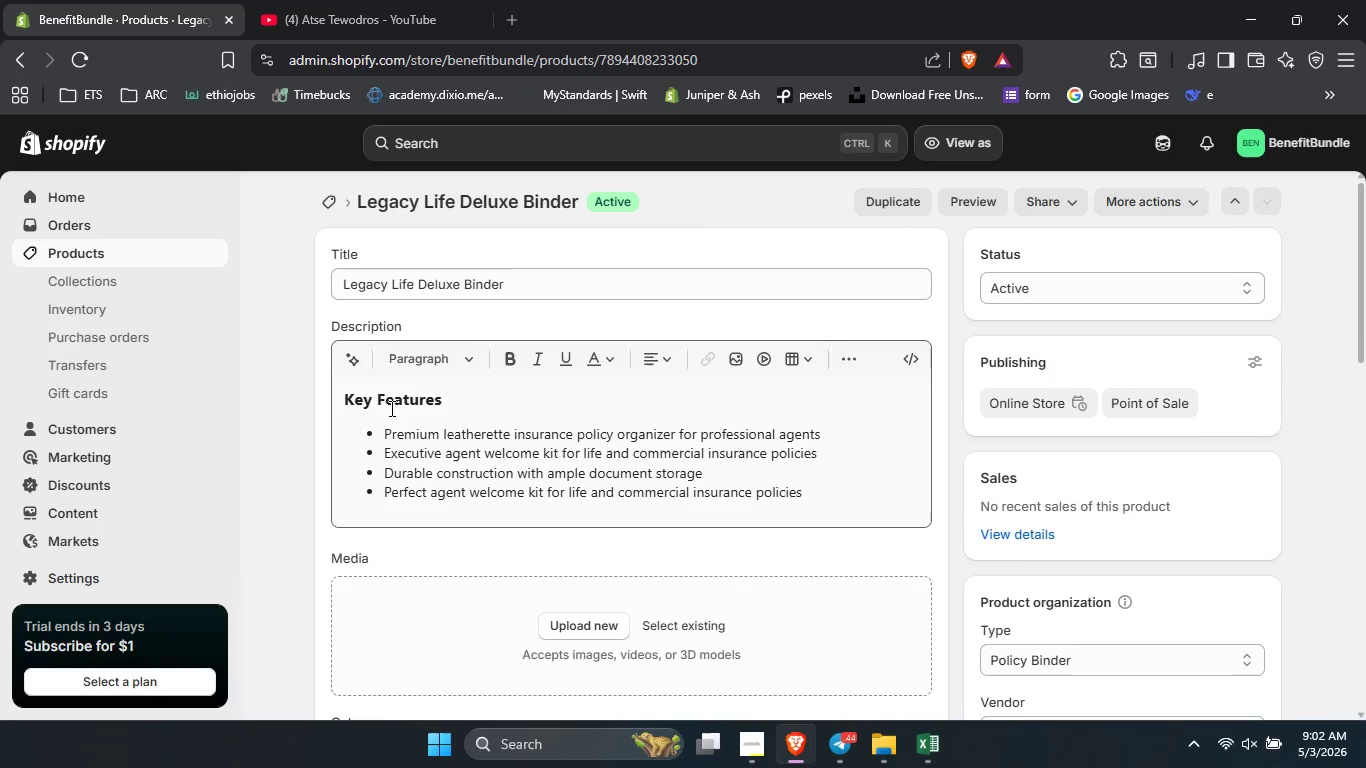 
left_click([347, 394])
 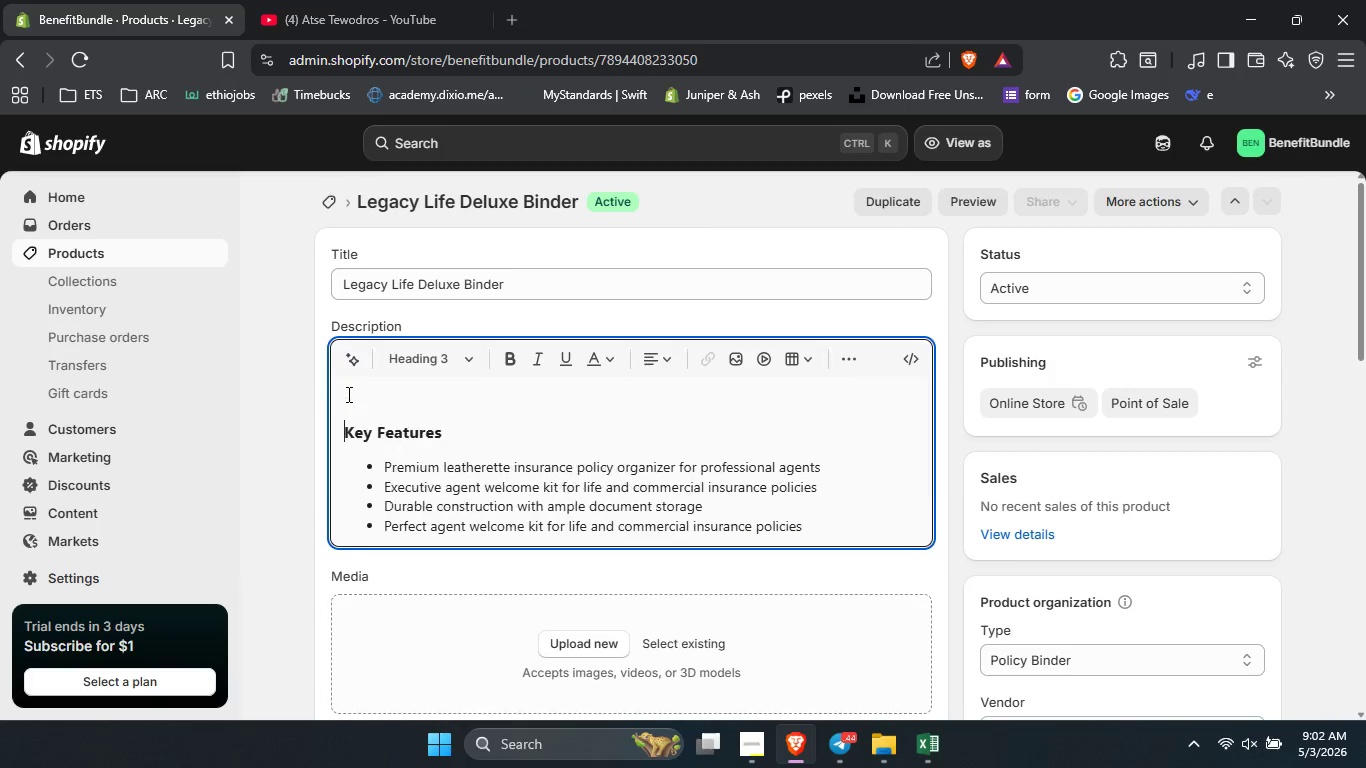 
key(Enter)
 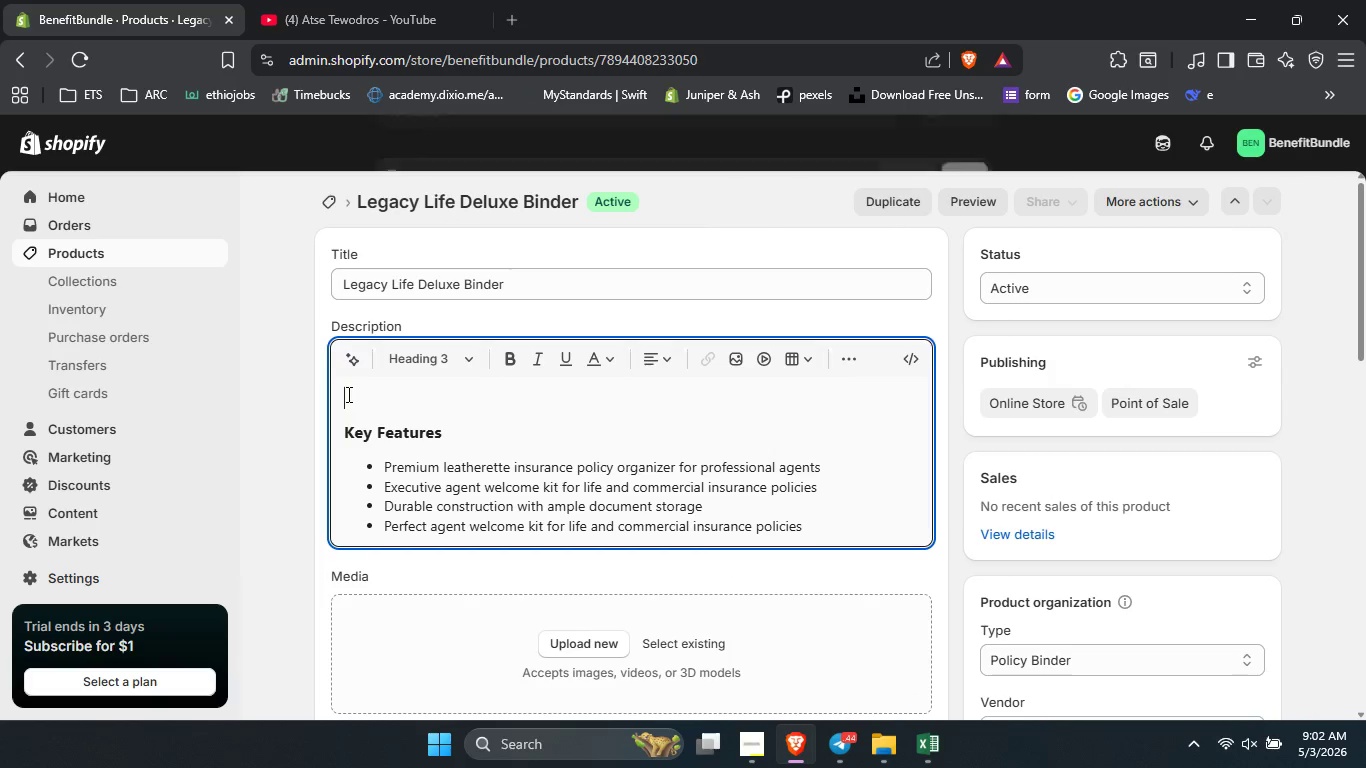 
key(ArrowUp)
 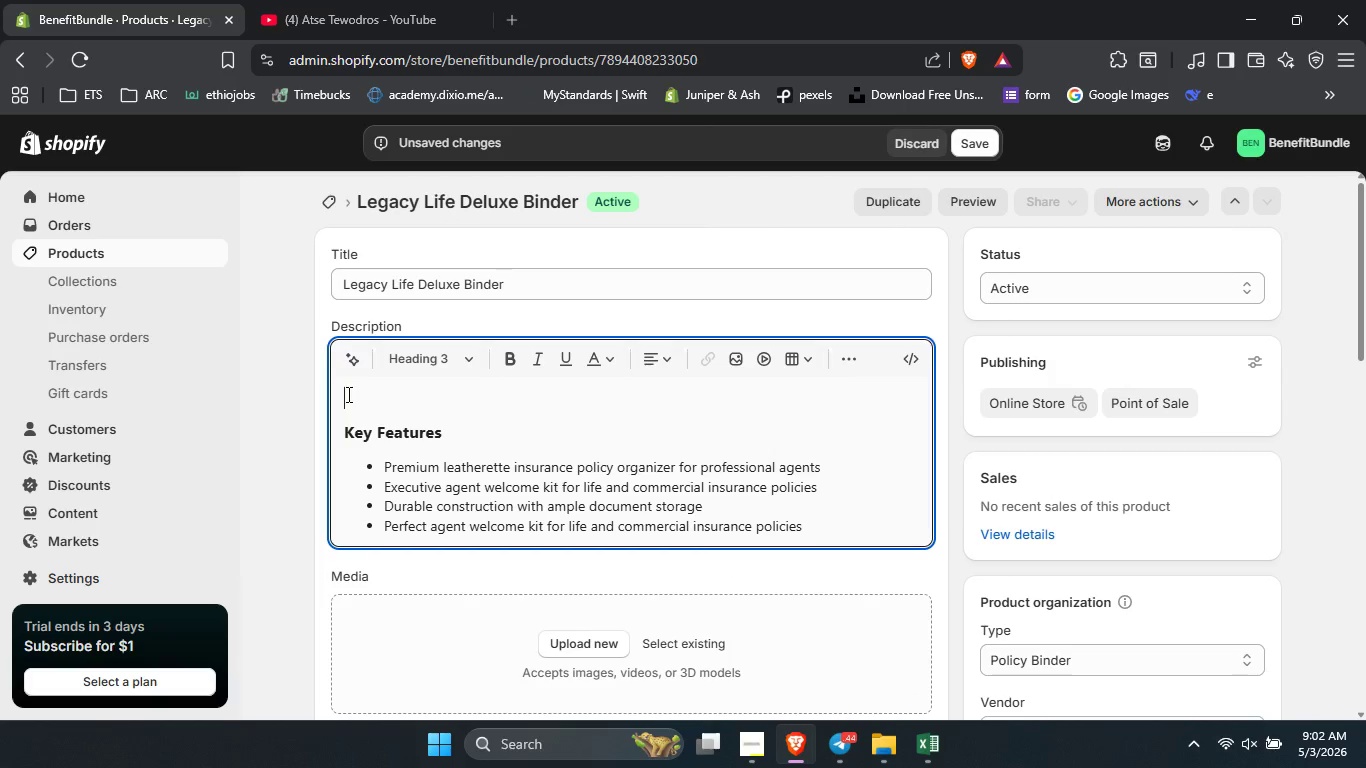 
type(The Legacy k)
key(Backspace)
type(lid)
key(Backspace)
type(fe deluc)
key(Backspace)
type(xw )
key(Backspace)
key(Backspace)
type(e binder)
 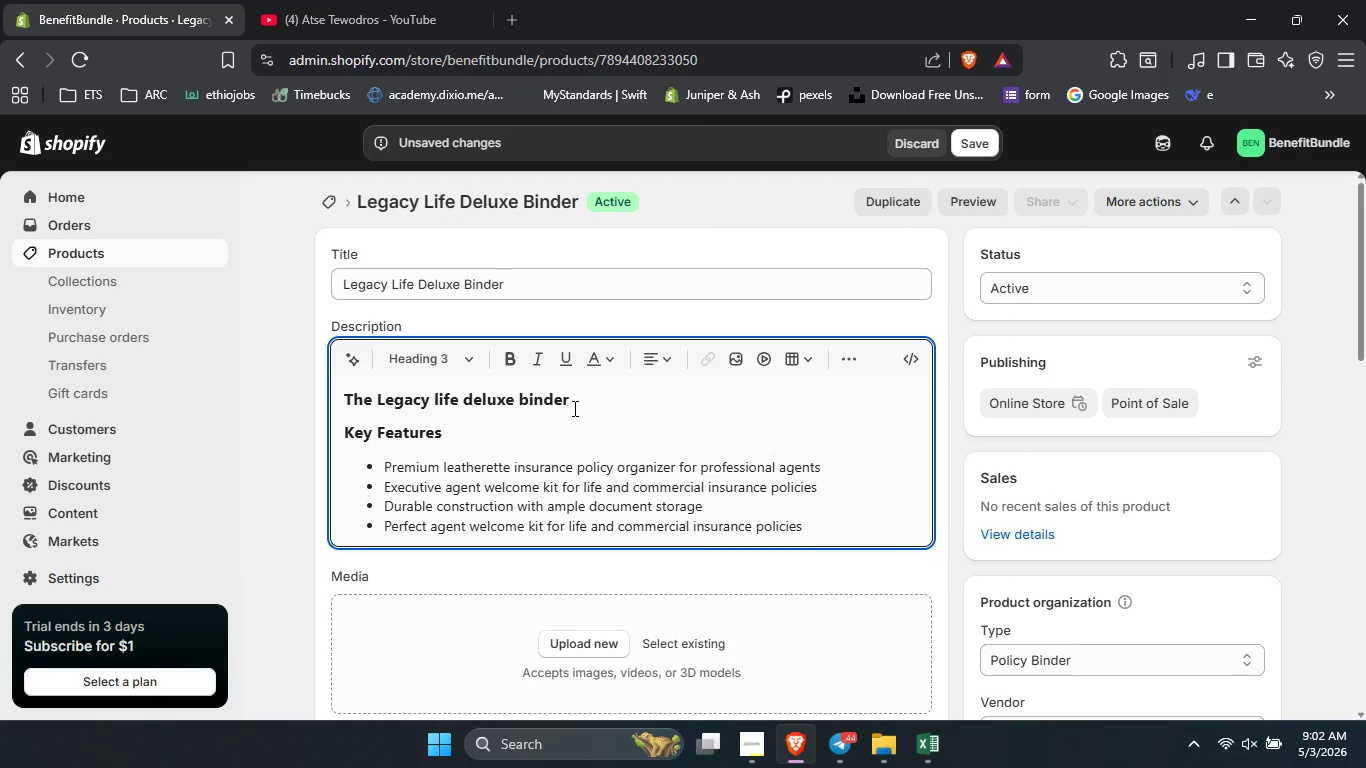 
left_click_drag(start_coordinate=[585, 404], to_coordinate=[345, 396])
 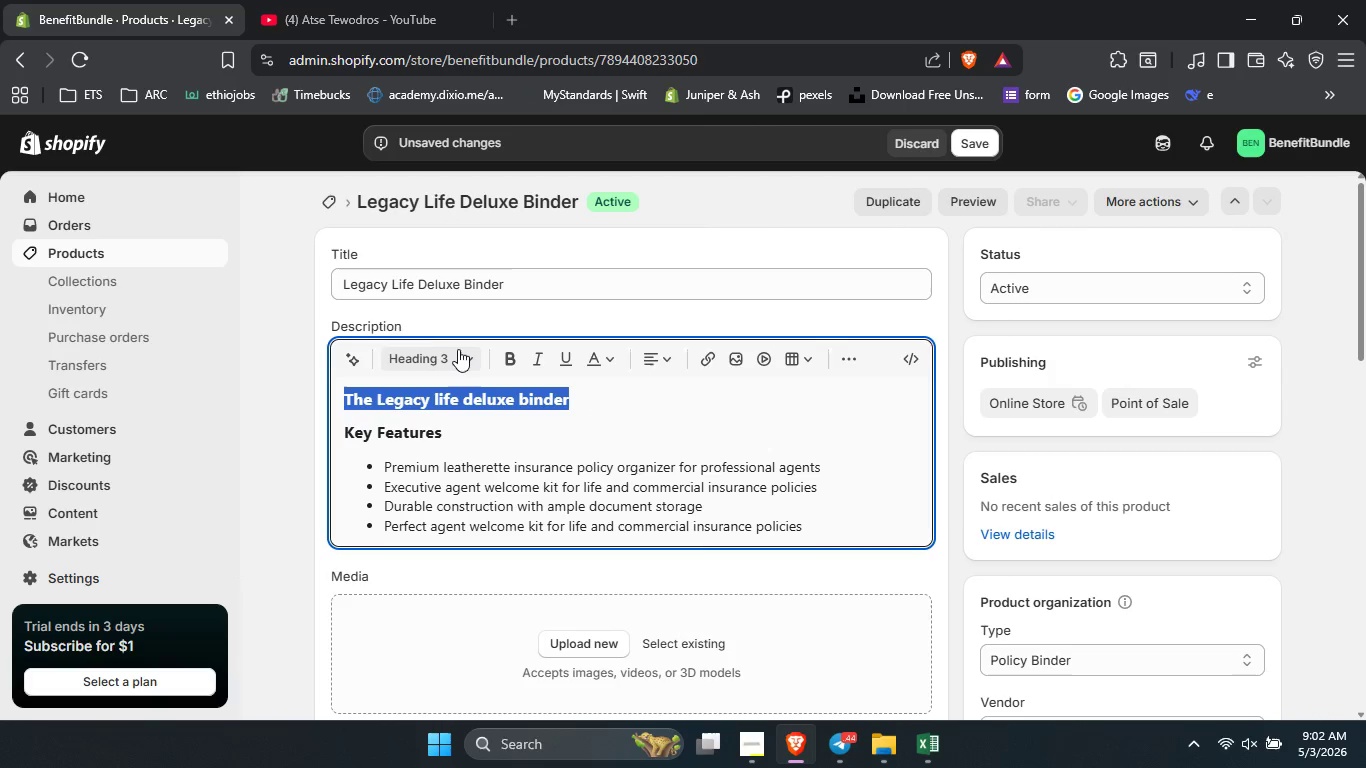 
left_click([458, 353])
 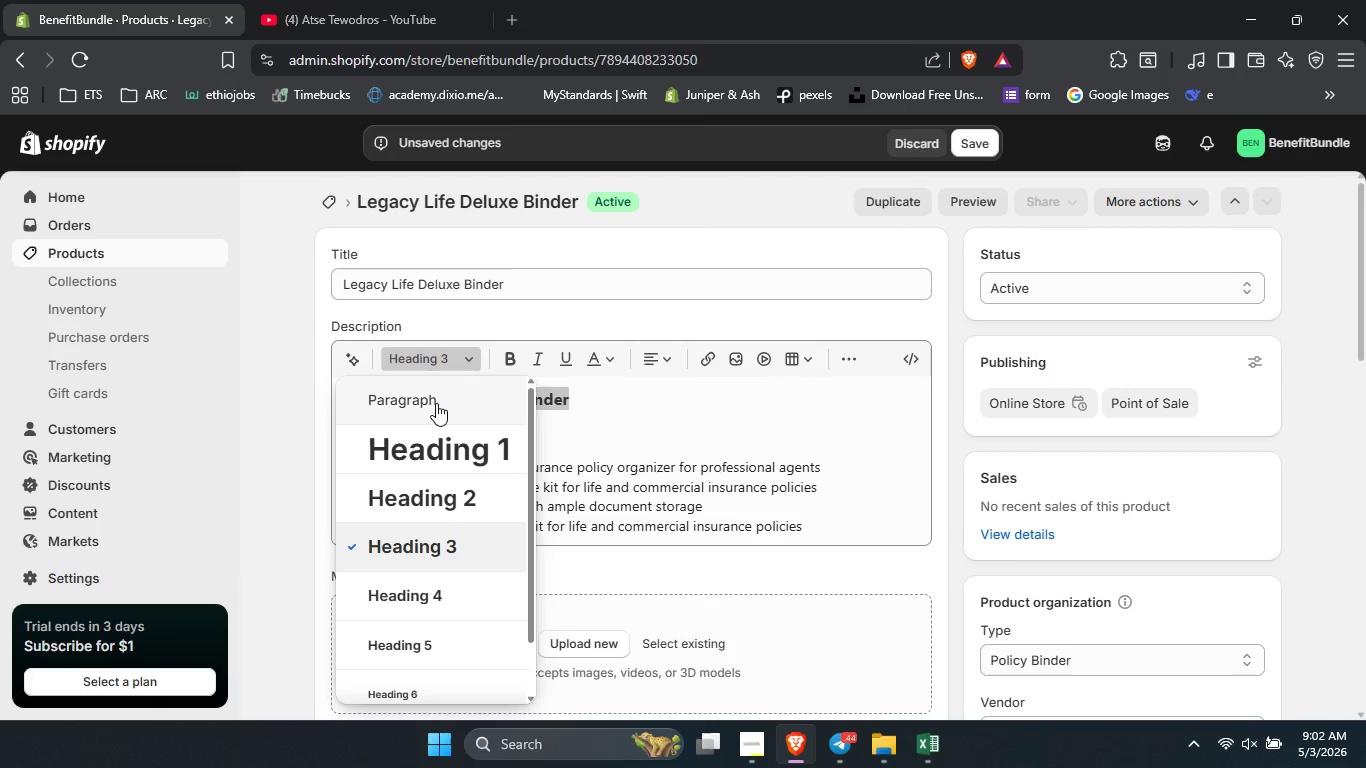 
left_click([436, 403])
 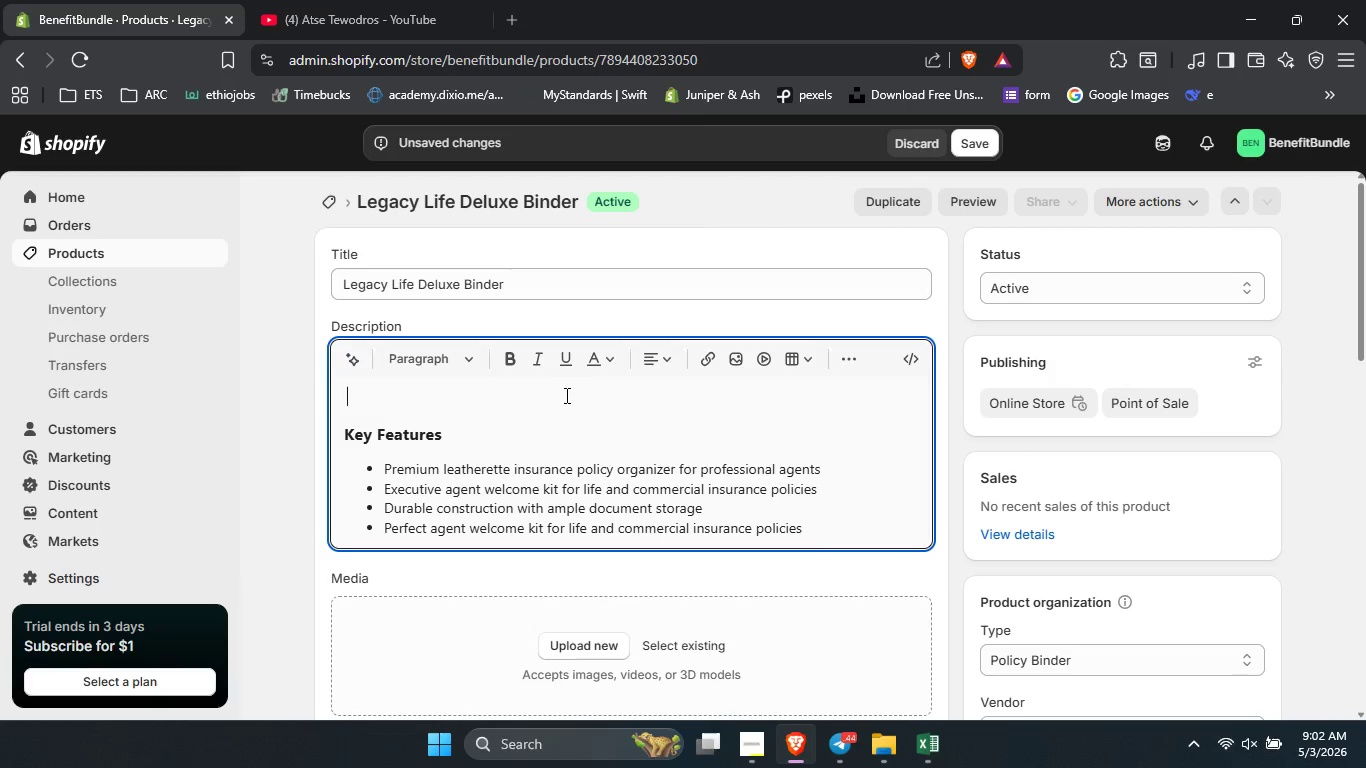 
key(Space)
 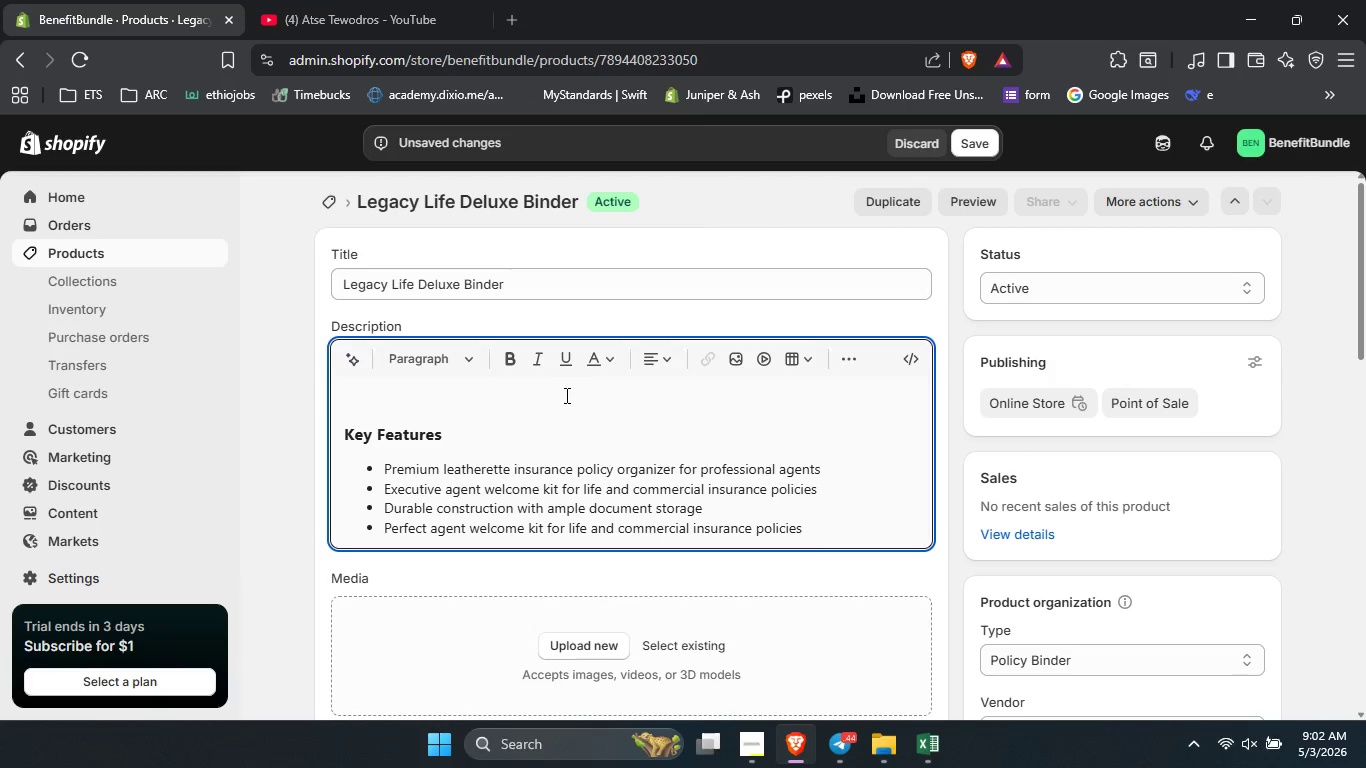 
key(Control+Z)
 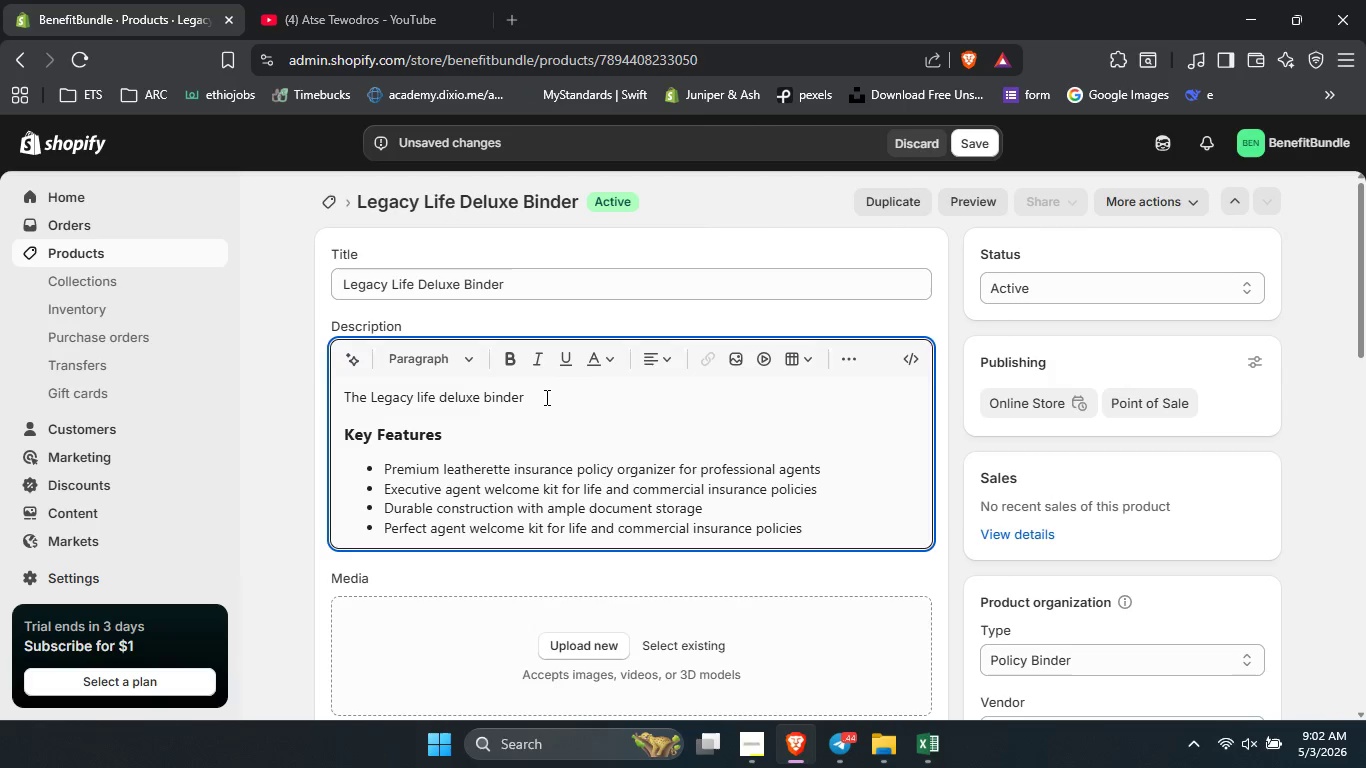 
left_click([545, 397])
 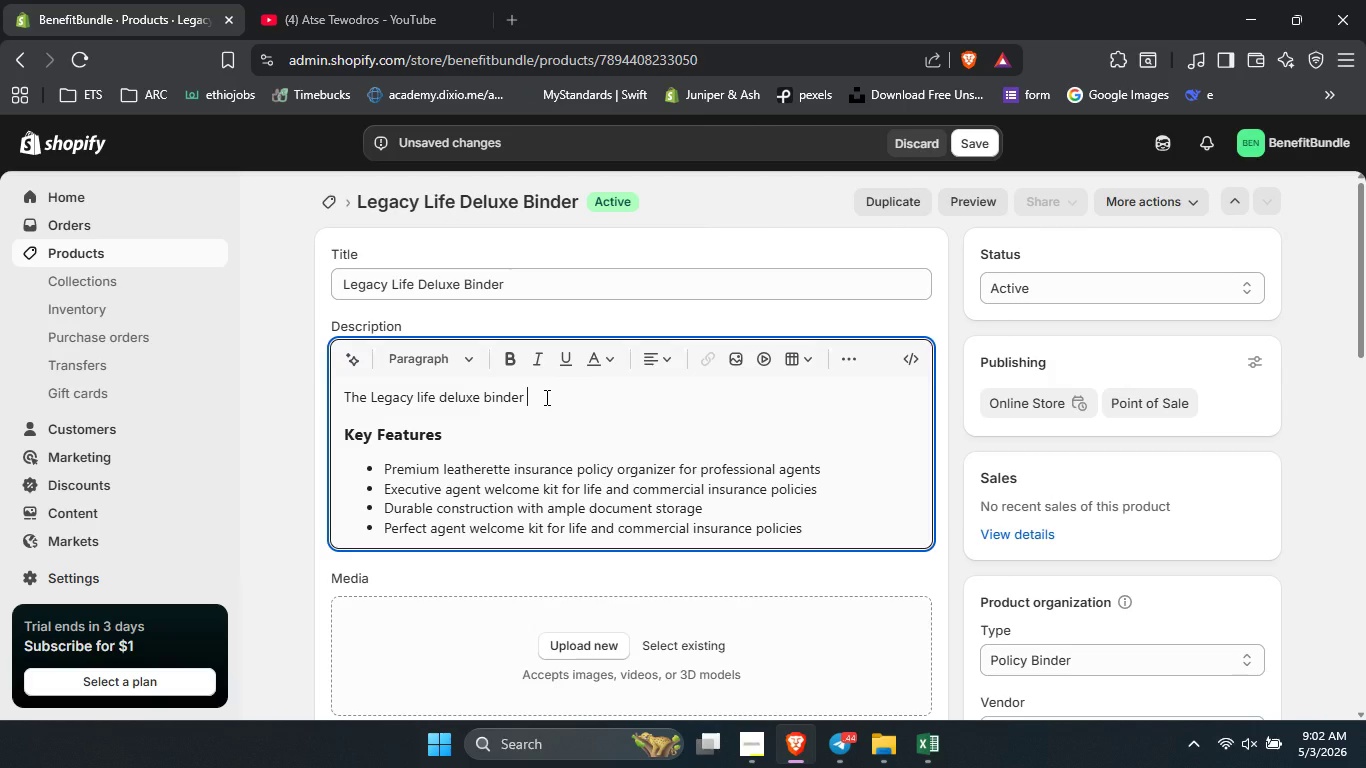 
key(Space)
 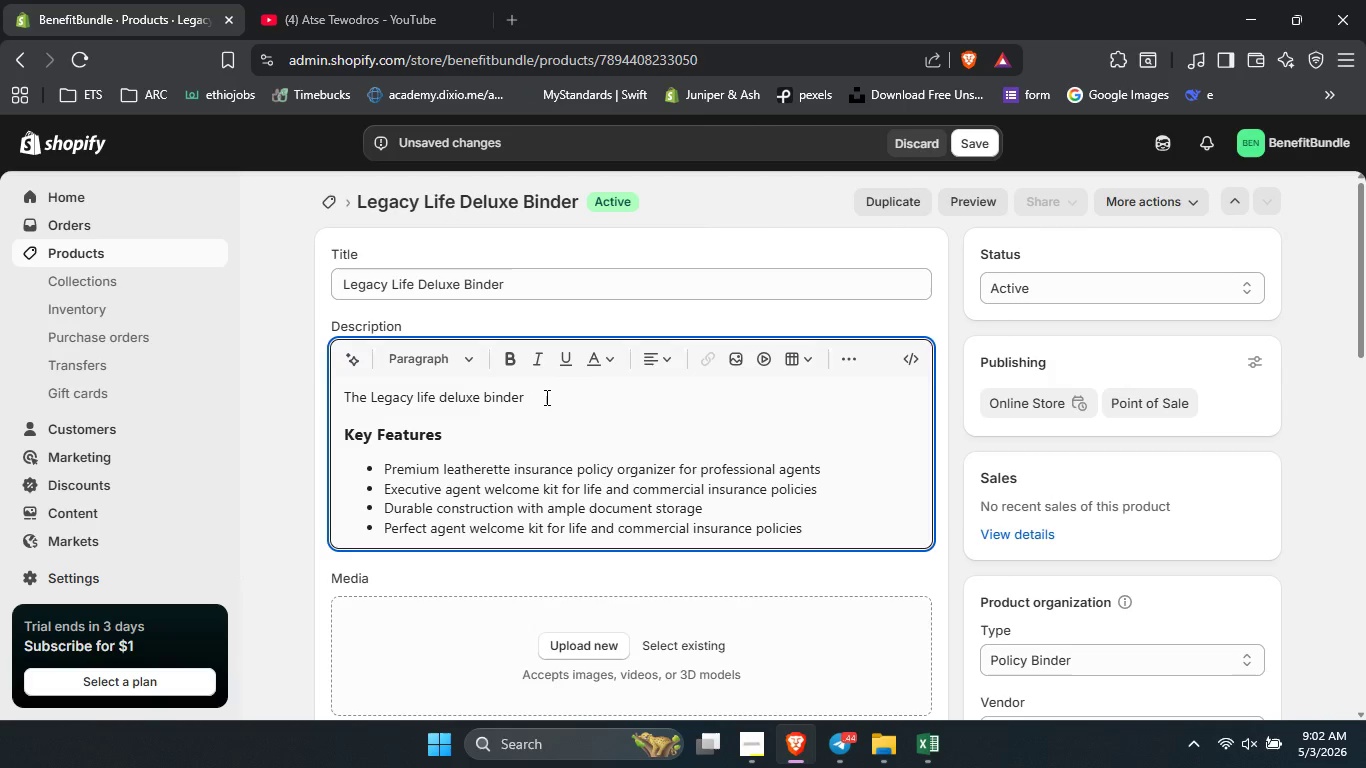 
type(insurance policy organizer designed to impress clients d=fron)
key(Backspace)
key(Backspace)
key(Backspace)
key(Backspace)
key(Backspace)
key(Backspace)
type(from the moment theyb)
key(Backspace)
type( recive )
key(Backspace)
key(Backspace)
key(Backspace)
 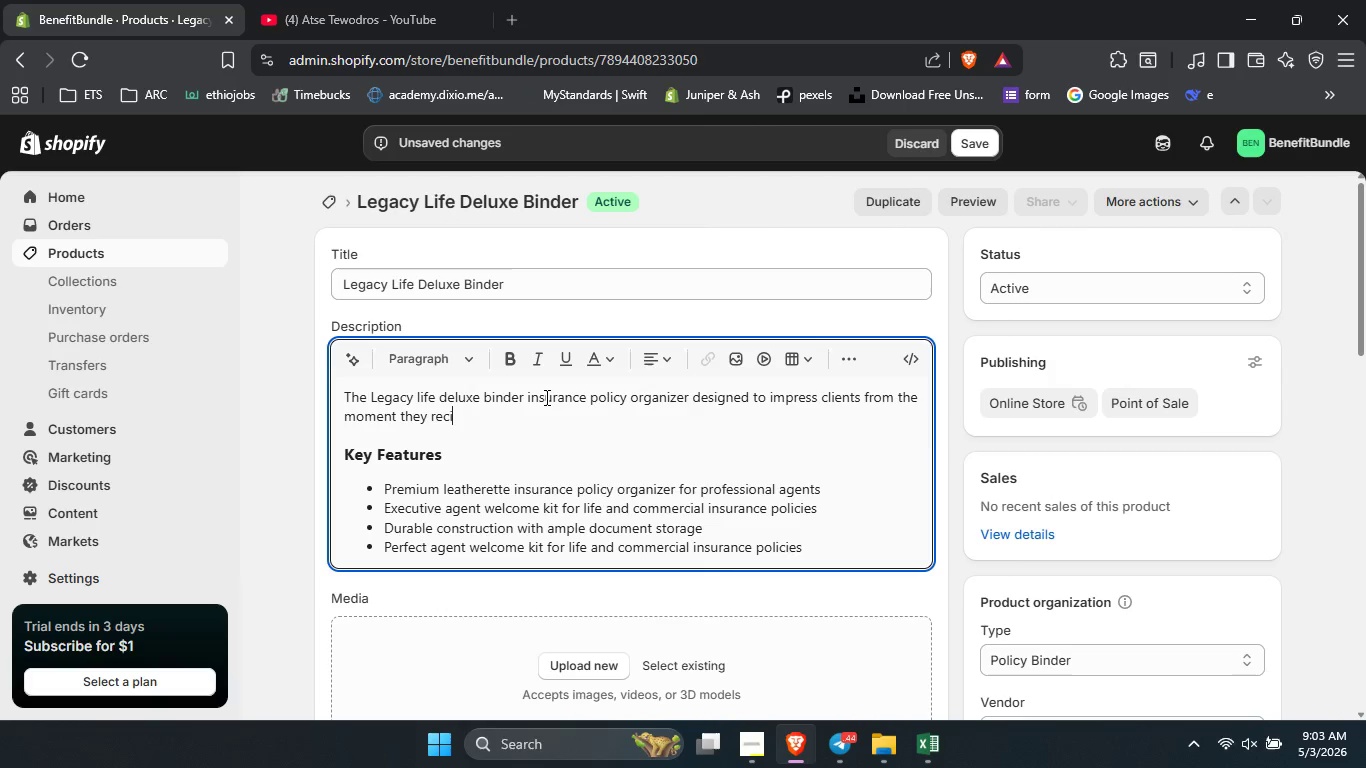 
key(Backspace)
type(eive their policy documents. )
 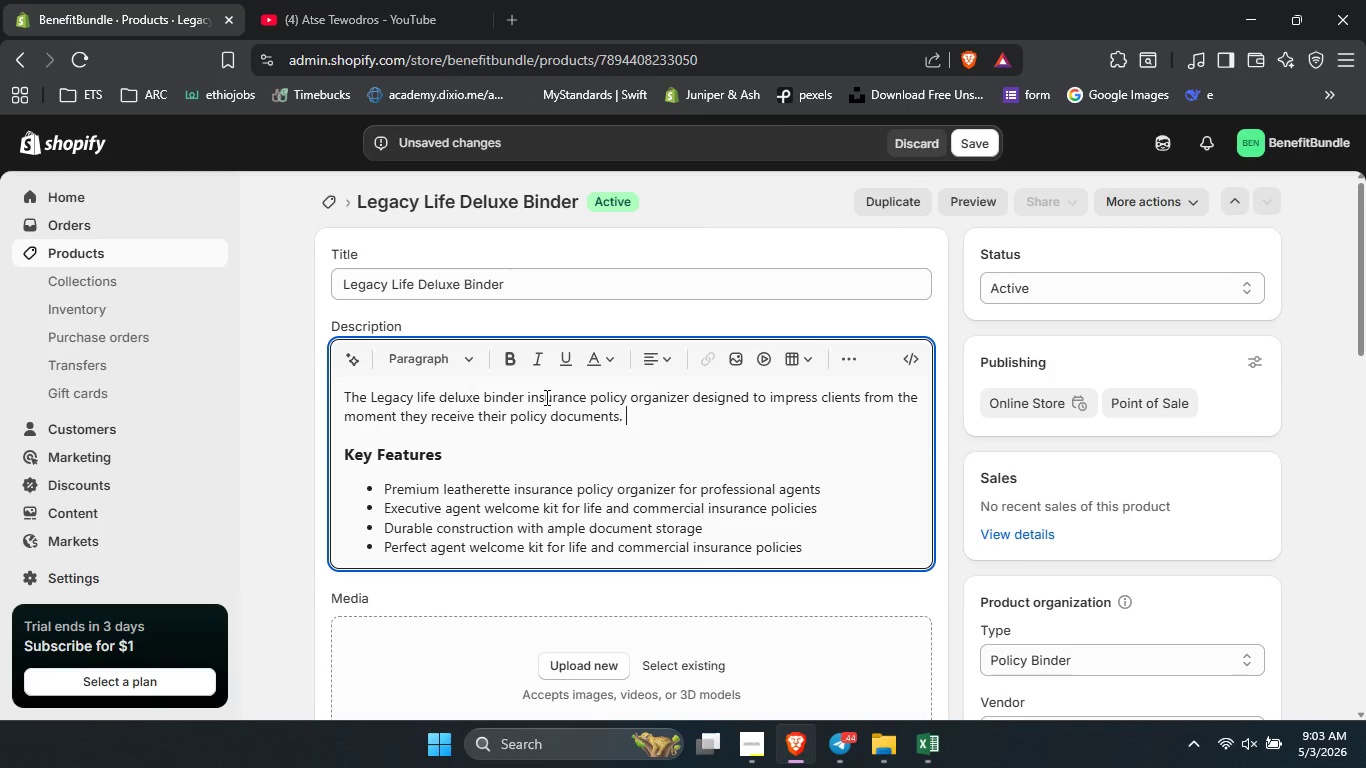 
hold_key(key=ShiftLeft, duration=1.5)
 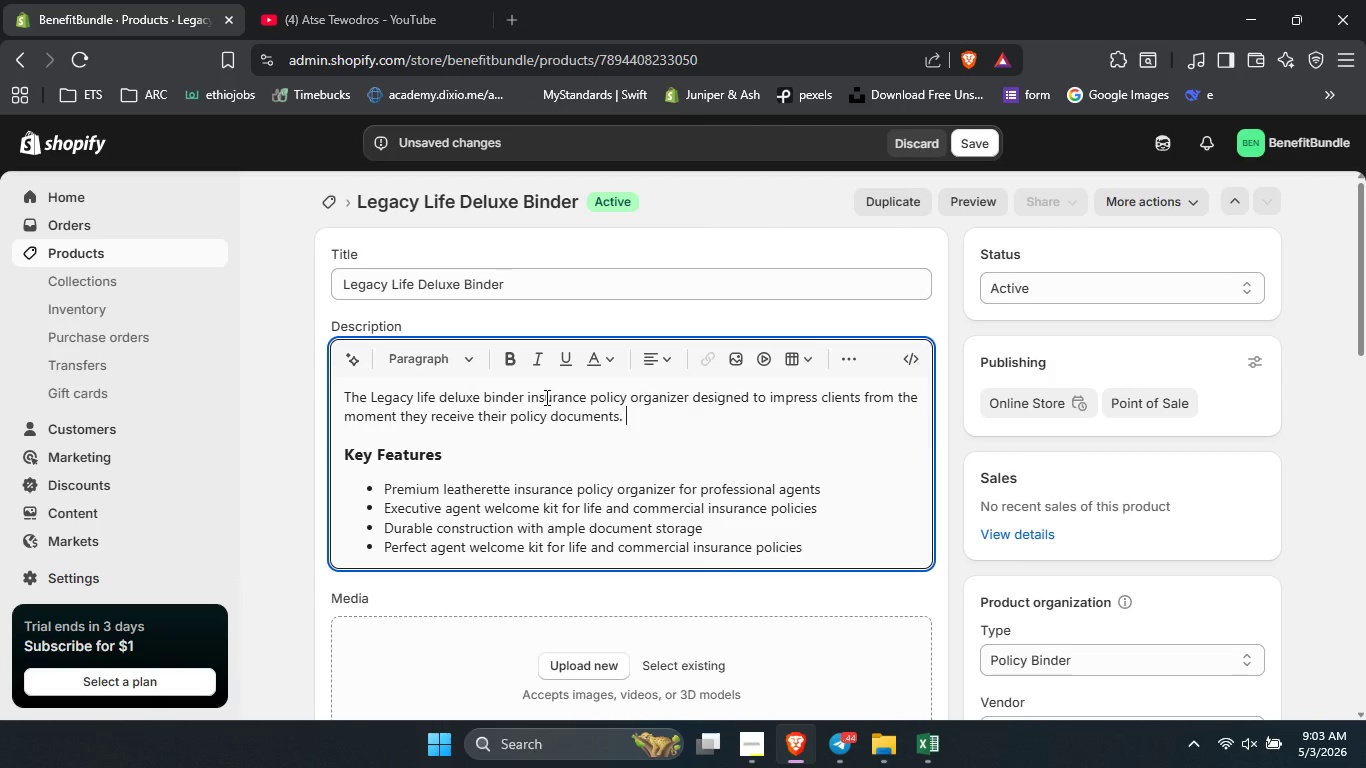 
hold_key(key=ShiftLeft, duration=1.51)
 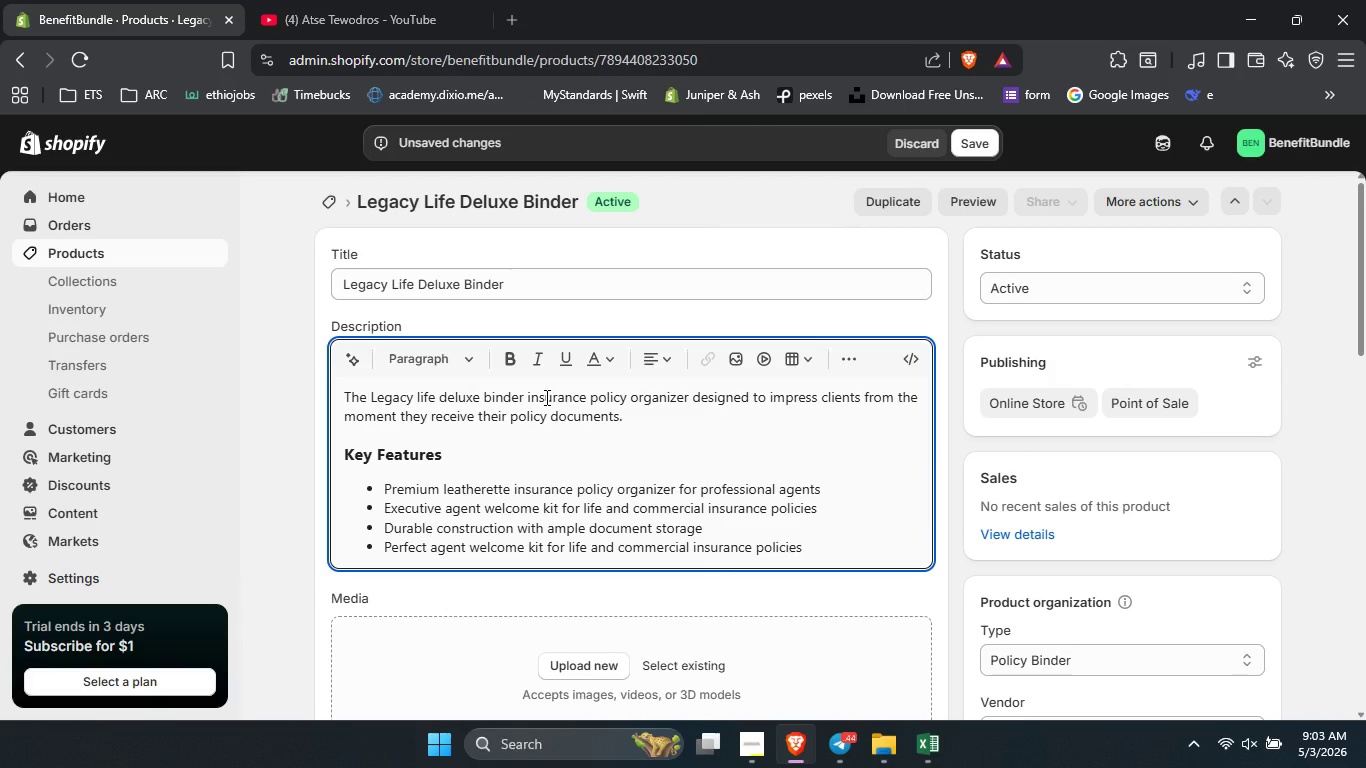 
hold_key(key=ShiftLeft, duration=1.52)
 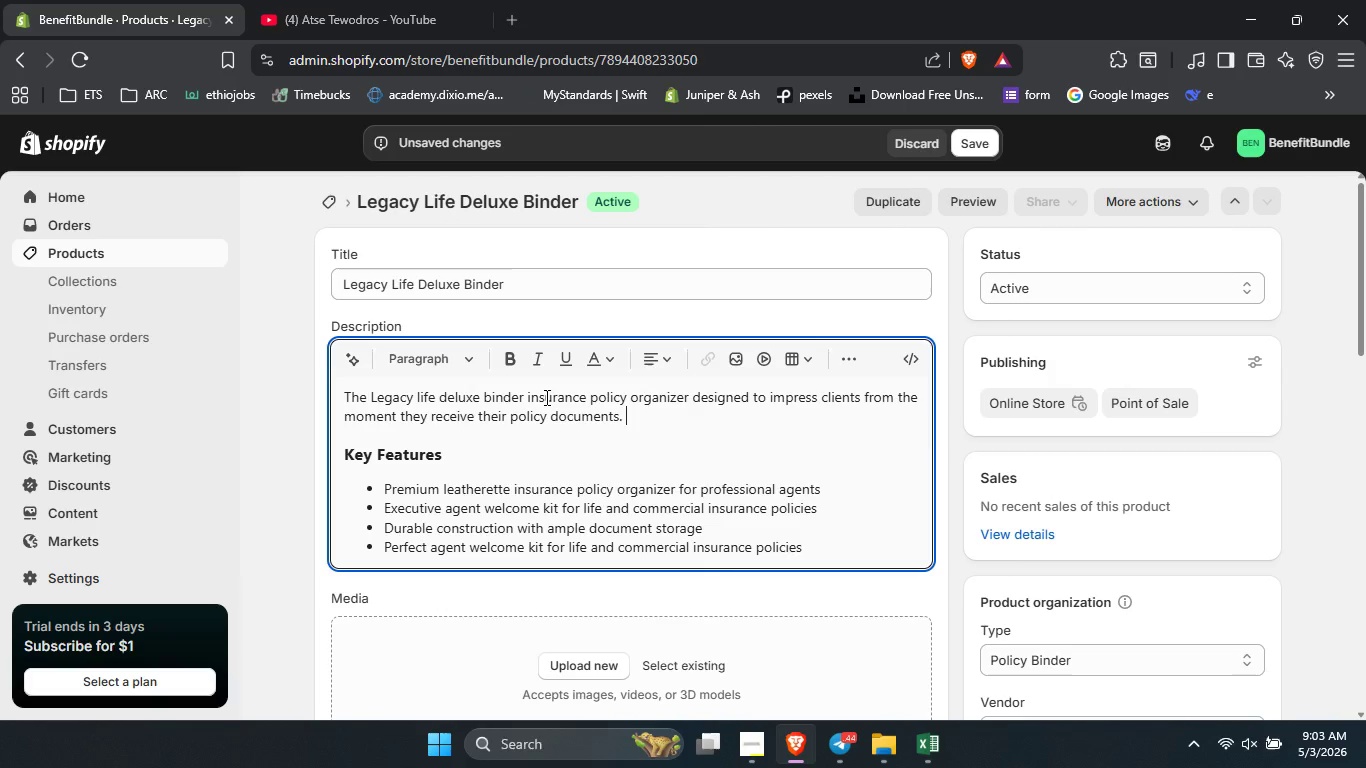 
type(The durable construction securly holds )
 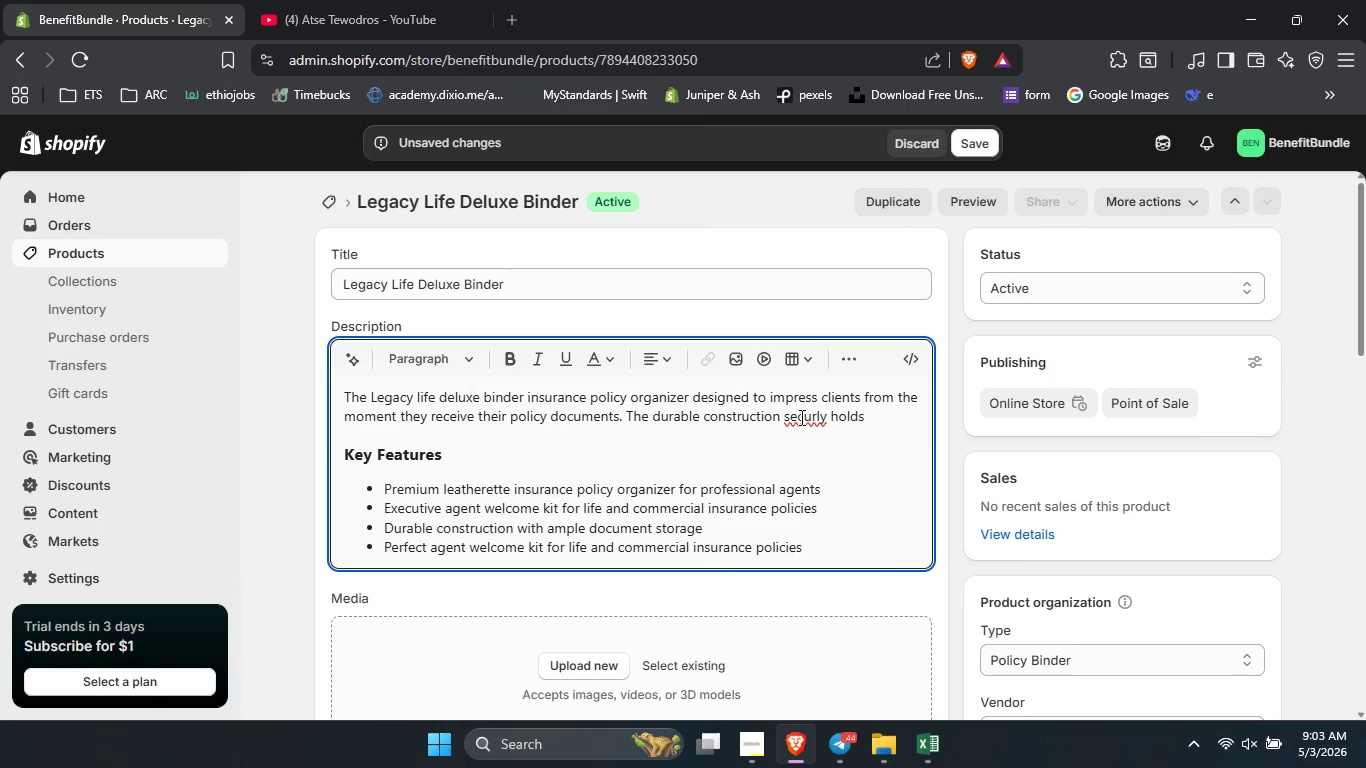 
right_click([800, 417])
 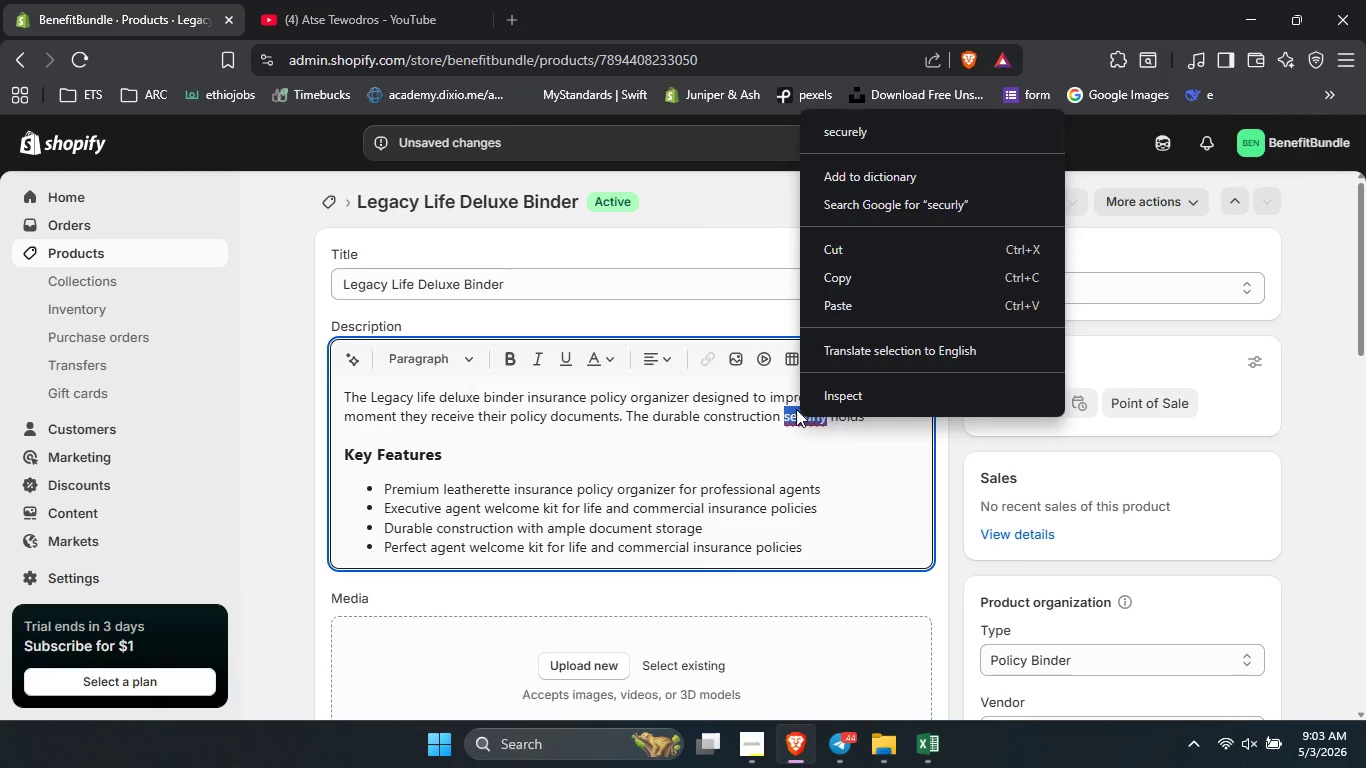 
double_click([796, 410])
 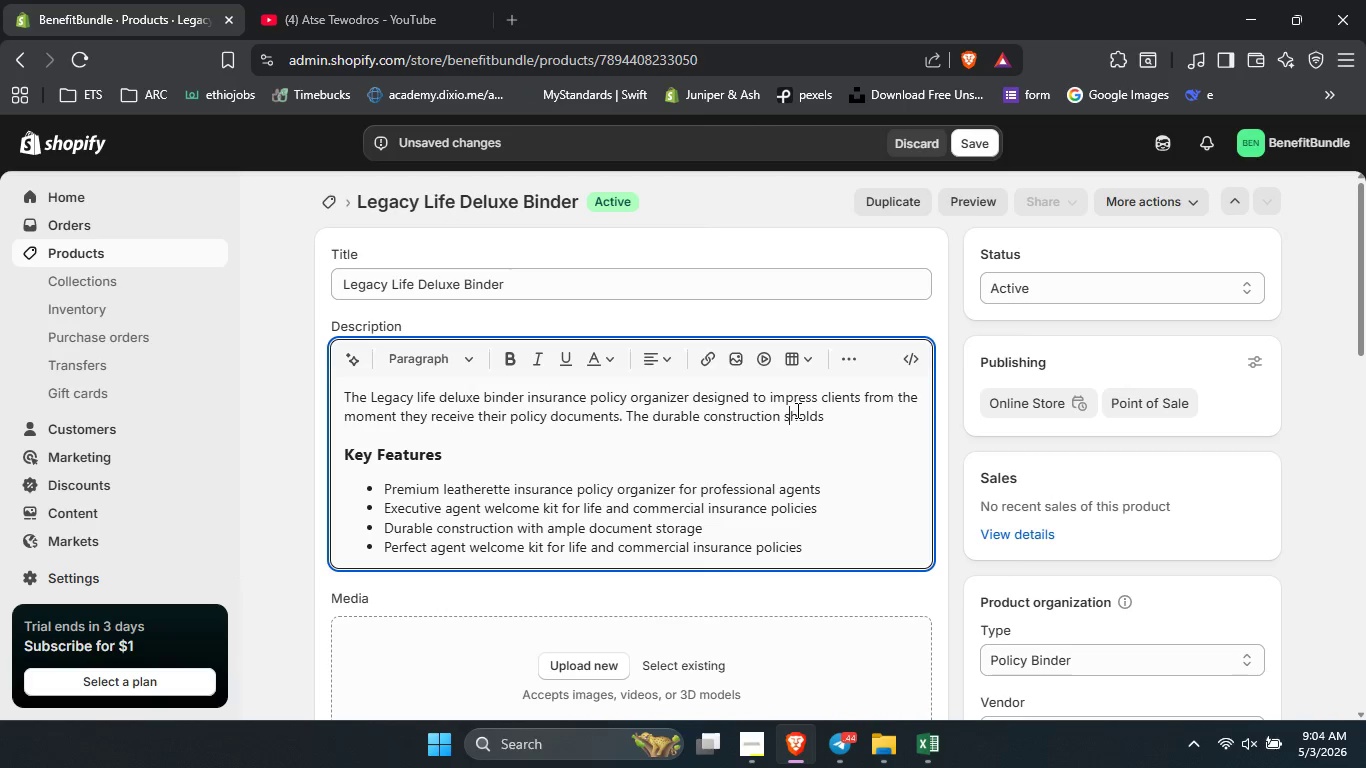 
type(securky )
key(Backspace)
key(Backspace)
key(Backspace)
type(lu)
key(Backspace)
type(y )
 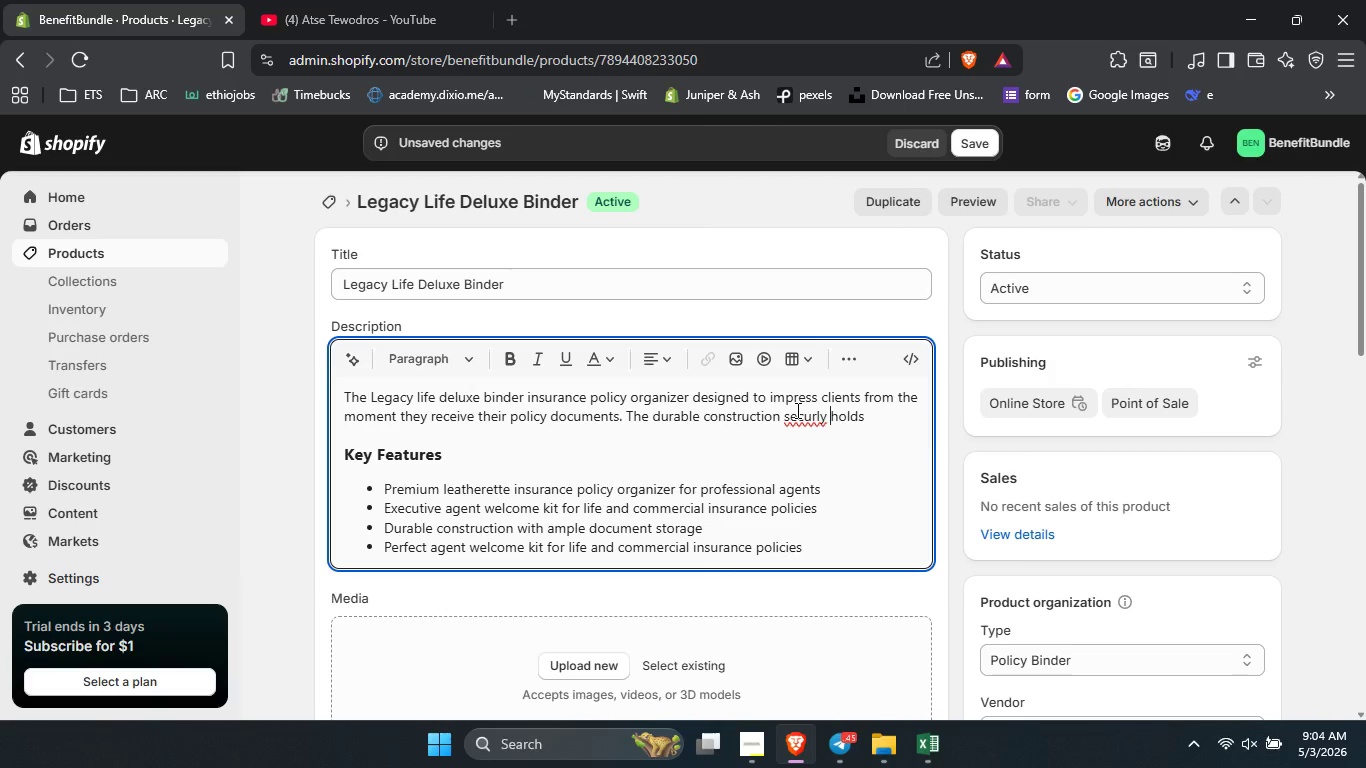 
right_click([796, 410])
 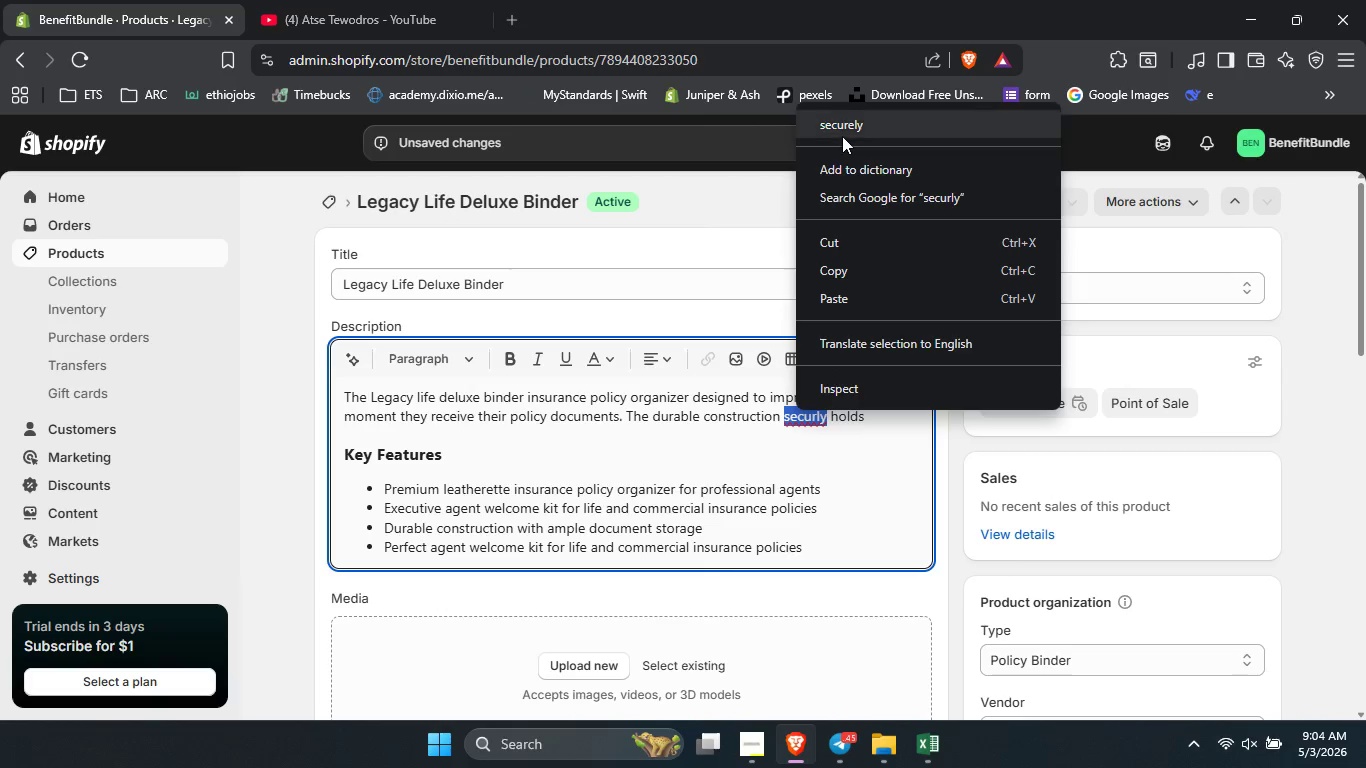 
left_click([842, 132])
 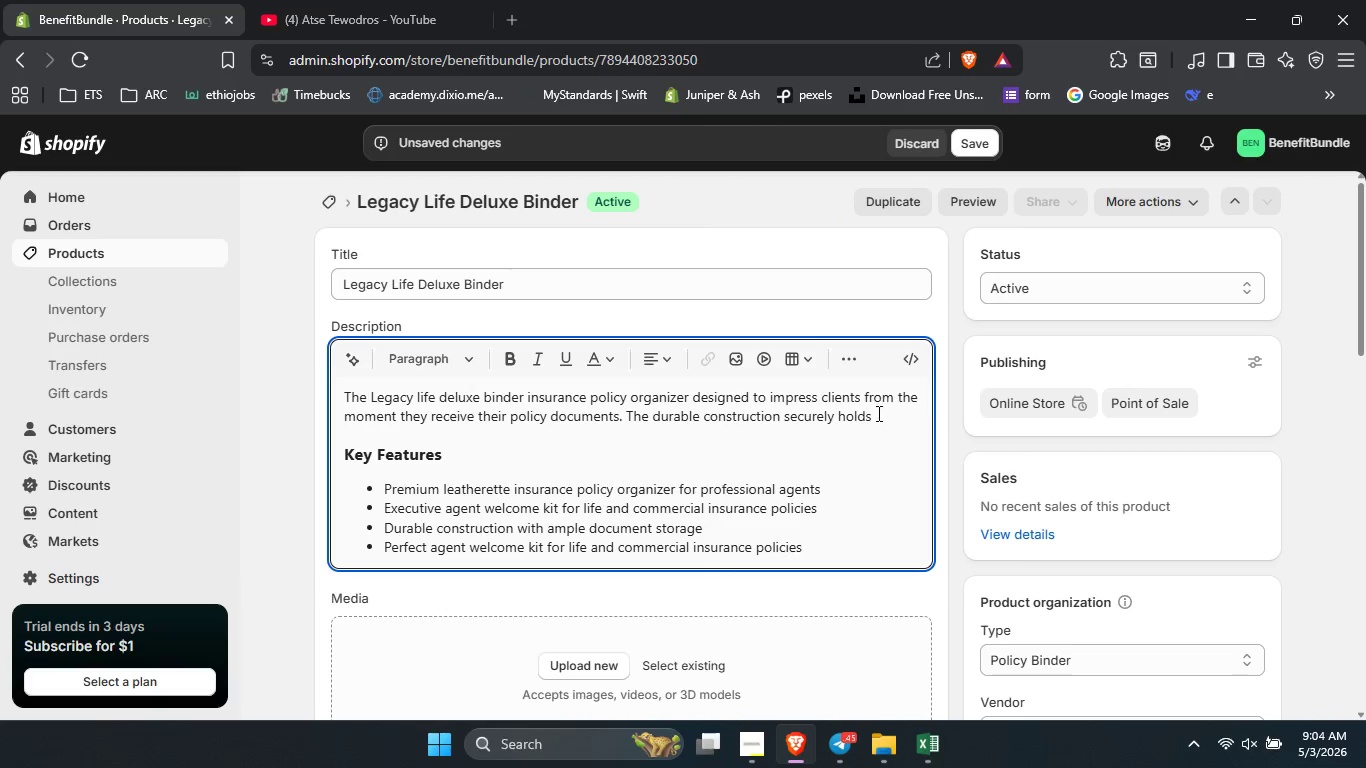 
left_click([877, 414])
 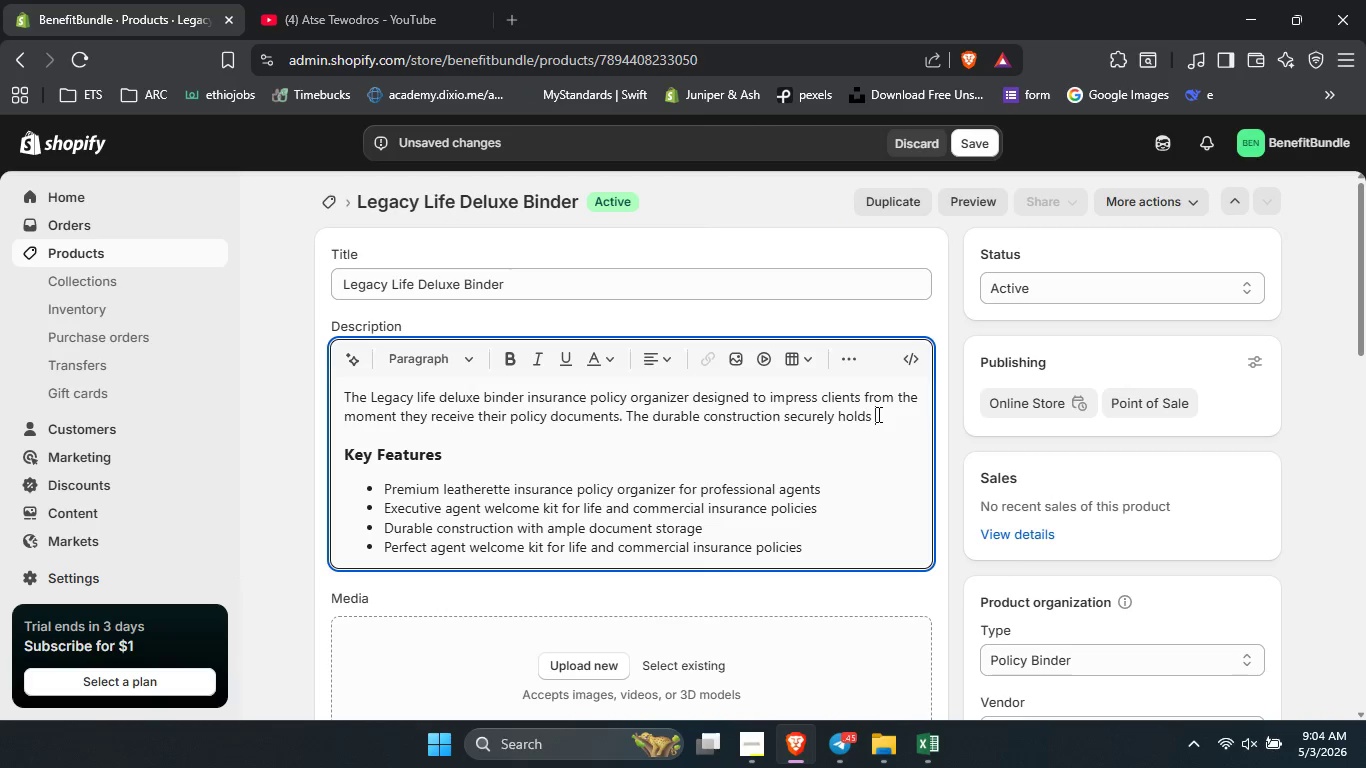 
type(multiple dov)
key(Backspace)
type(cuments )
key(Backspace)
type(, while the refined extrior communicstes )
key(Backspace)
key(Backspace)
key(Backspace)
key(Backspace)
key(Backspace)
type(ates trusy )
key(Backspace)
key(Backspace)
type(t and permanence )
key(Backspace)
type(. Ideal for indepen)
key(Backspace)
type(ndent )
 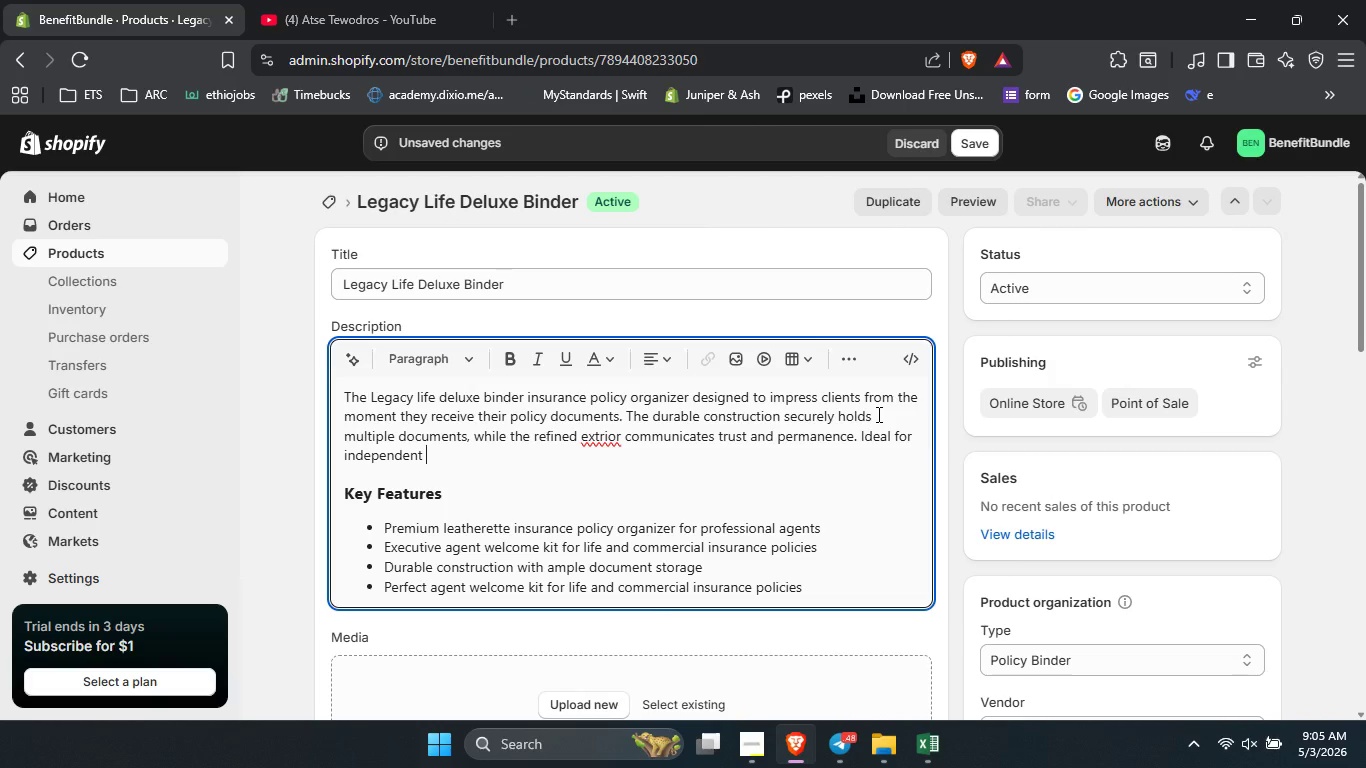 
type(insurance agents and benefits consultants, this binder transforms policy delivey oi)
key(Backspace)
key(Backspace)
type(intp )
key(Backspace)
key(Backspace)
type(o a memorable client experianc.)
 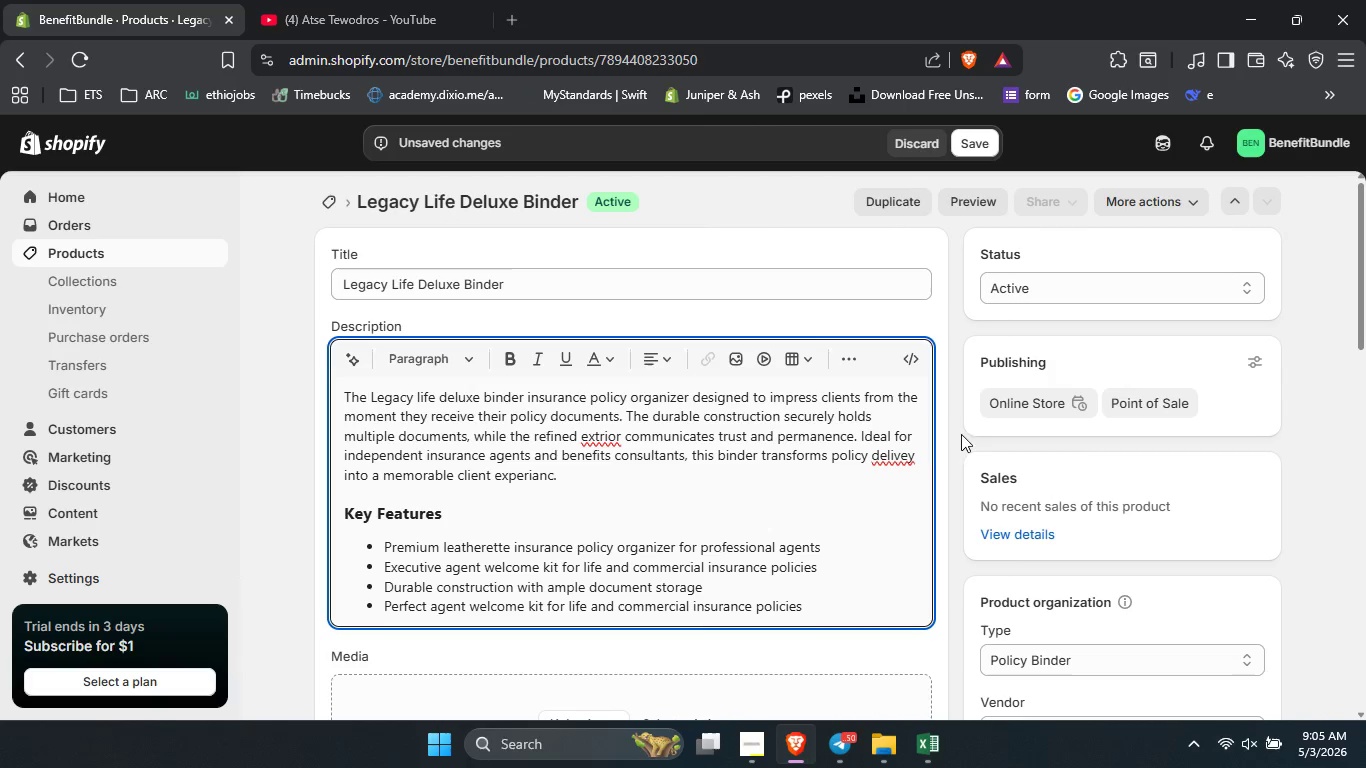 
double_click([885, 460])
 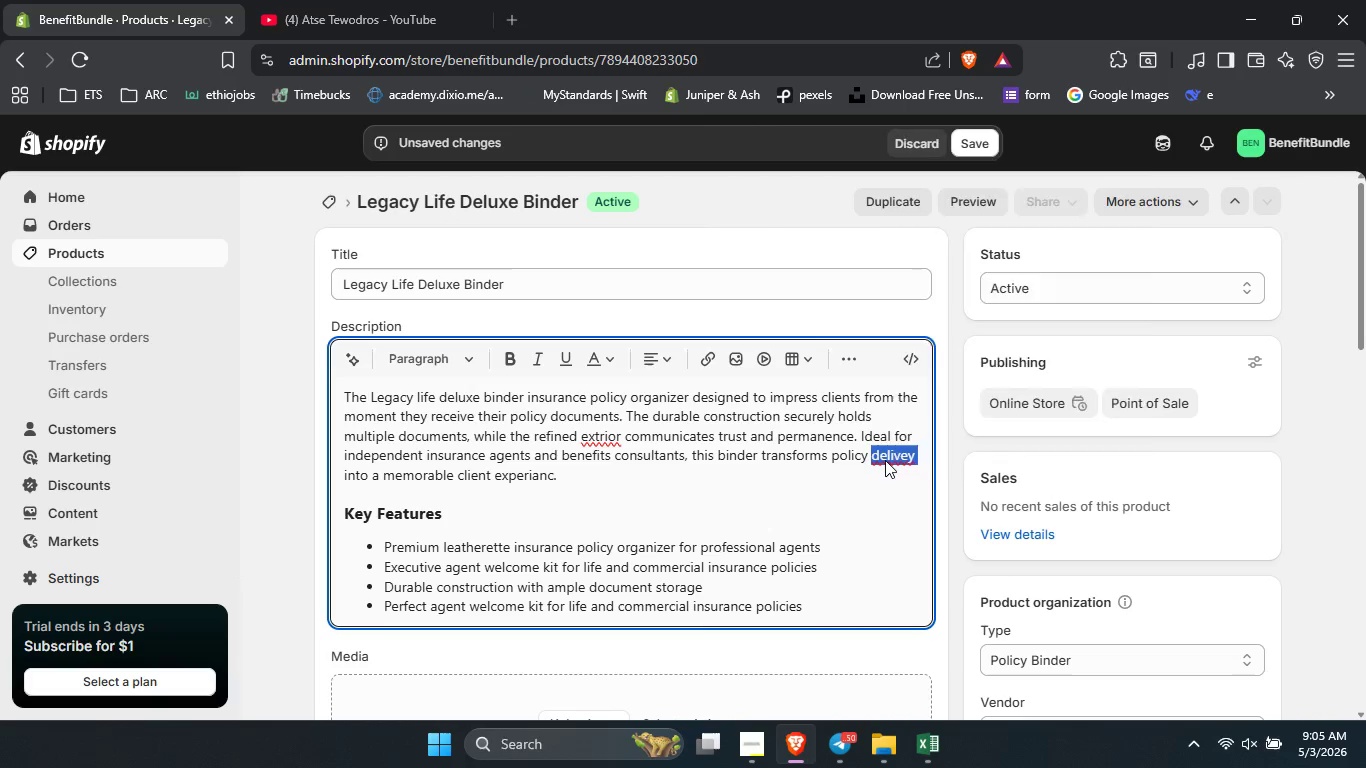 
right_click([885, 460])
 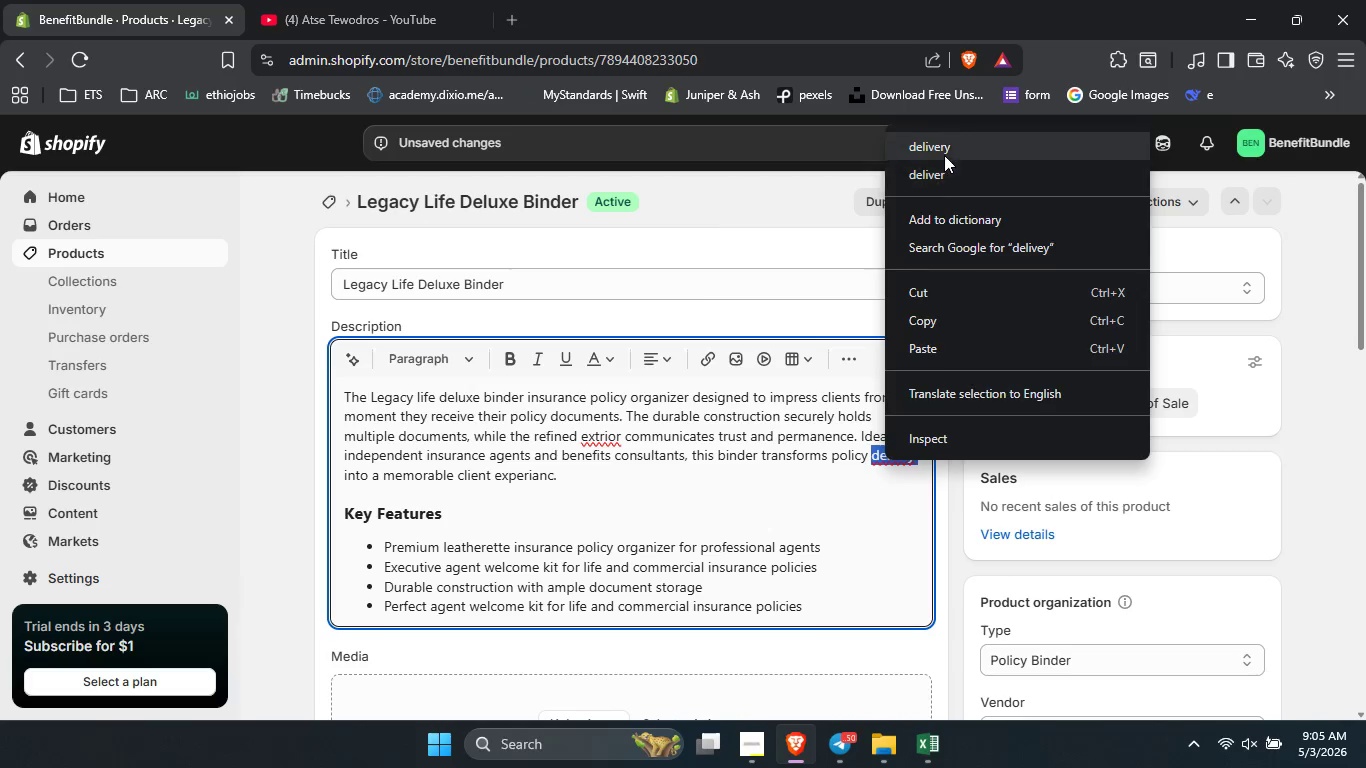 
left_click([944, 150])
 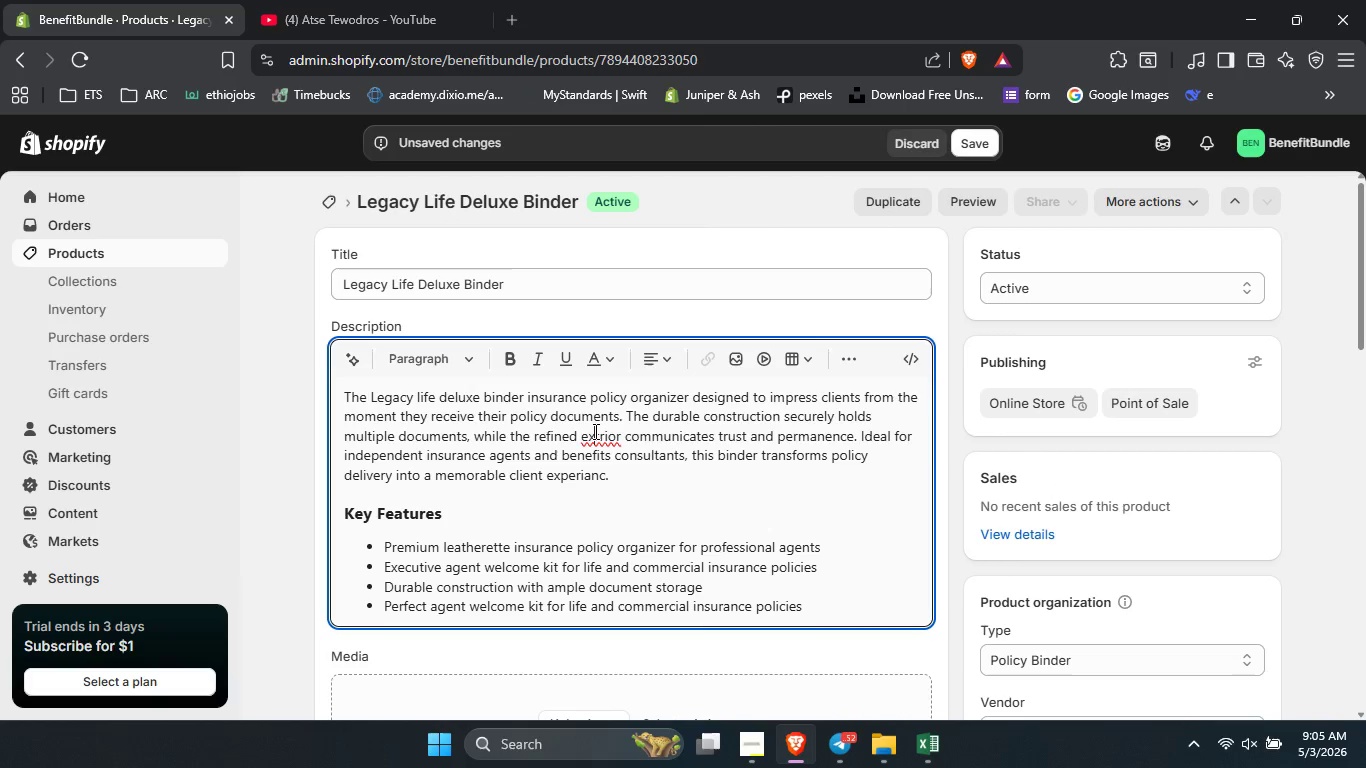 
double_click([594, 431])
 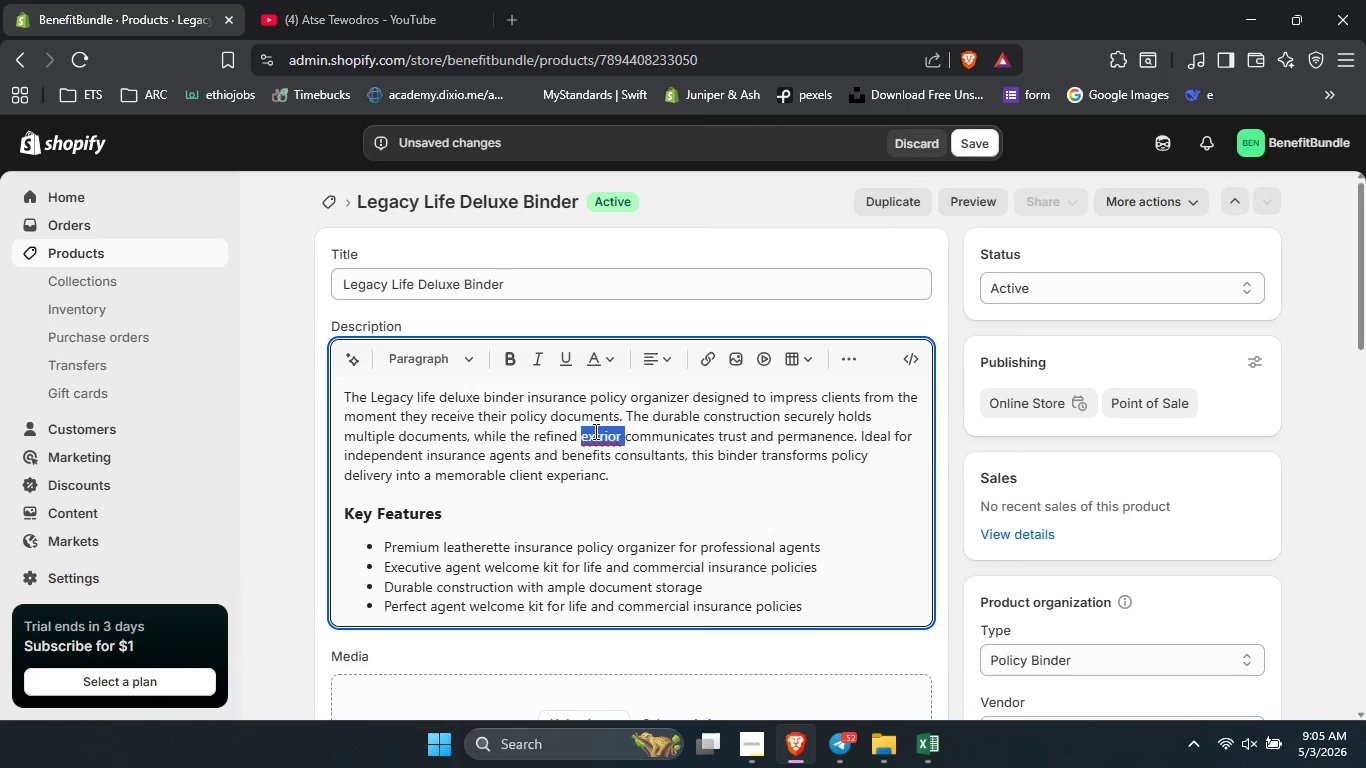 
right_click([594, 431])
 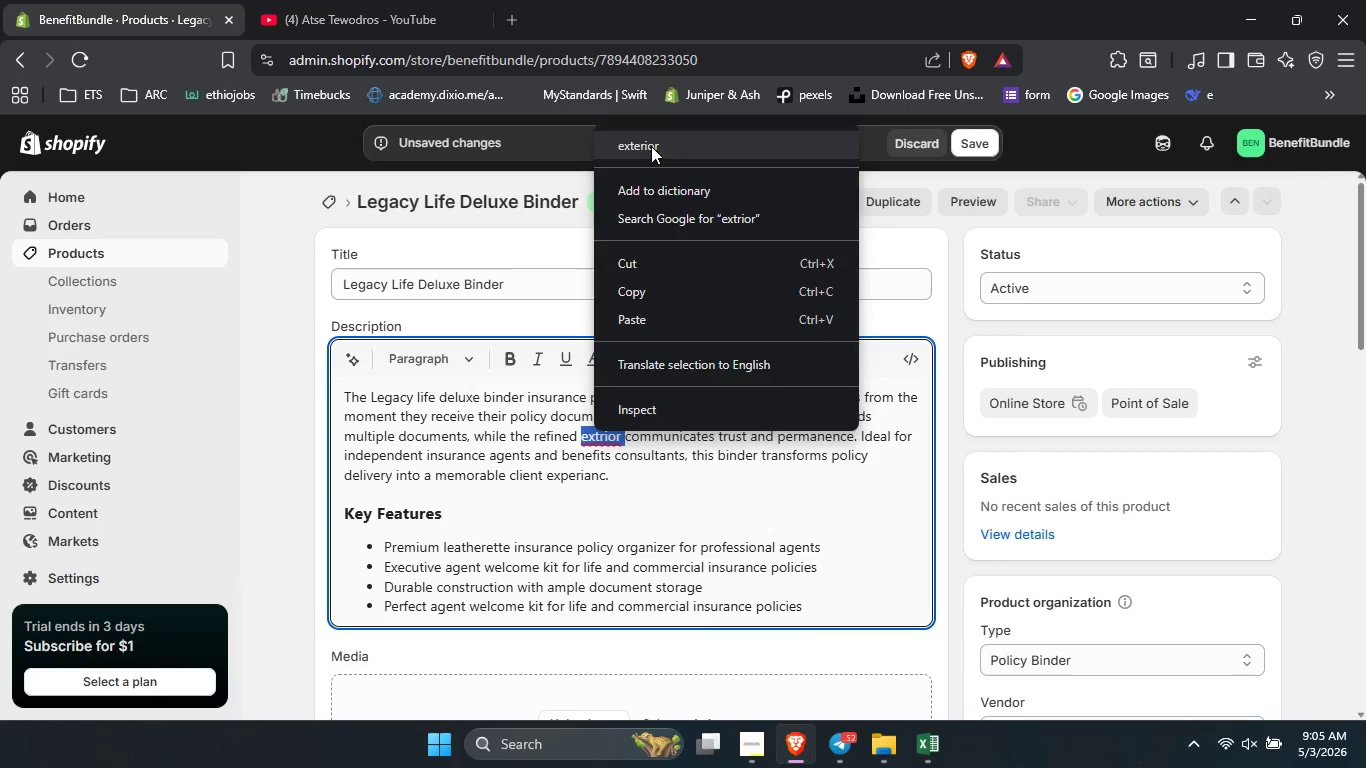 
left_click([651, 148])
 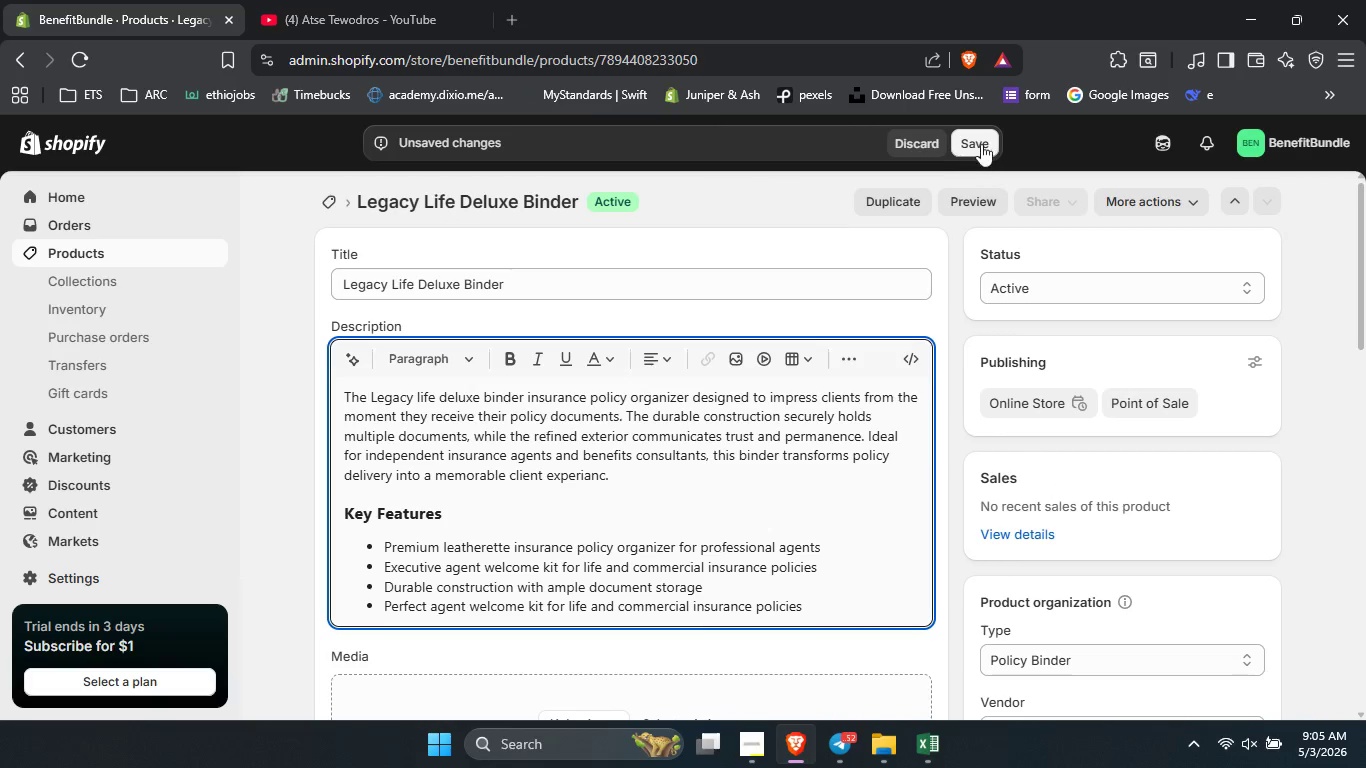 
left_click([981, 143])
 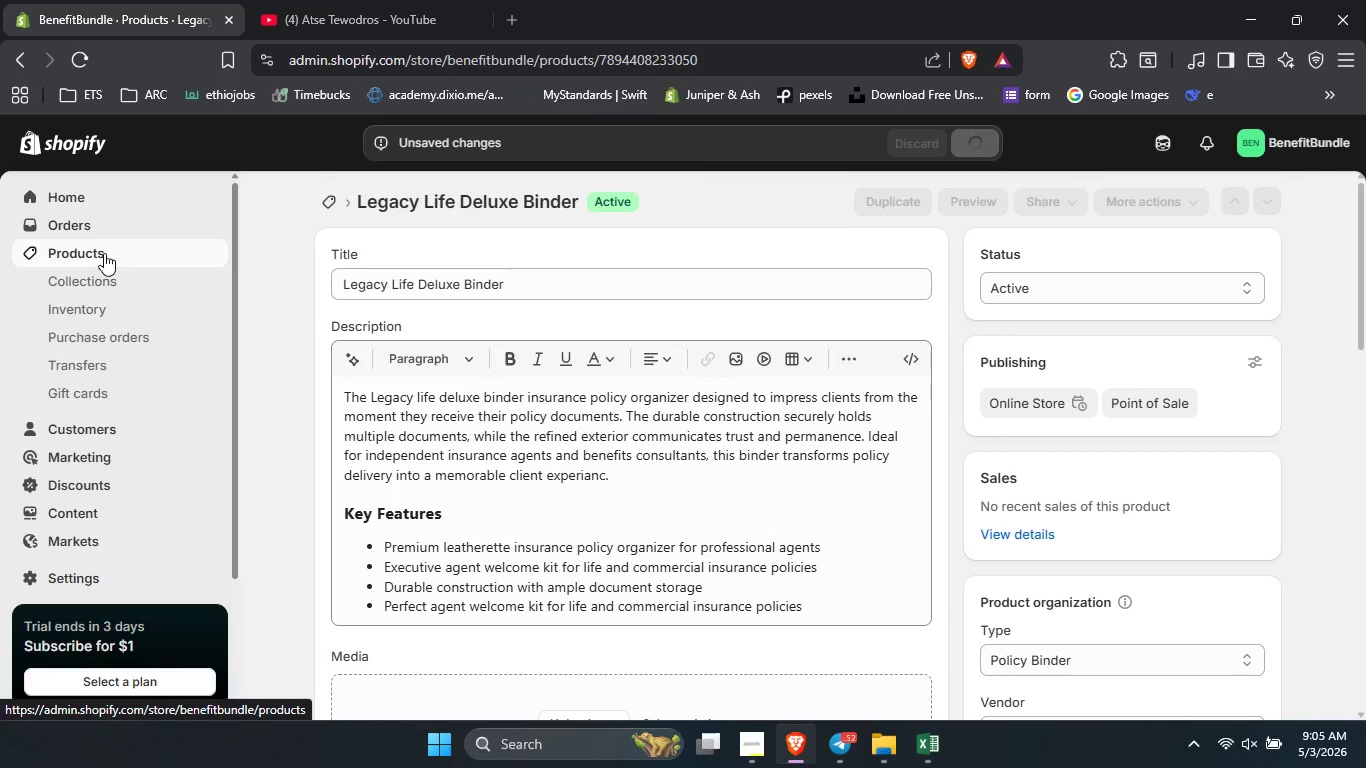 
left_click([104, 253])
 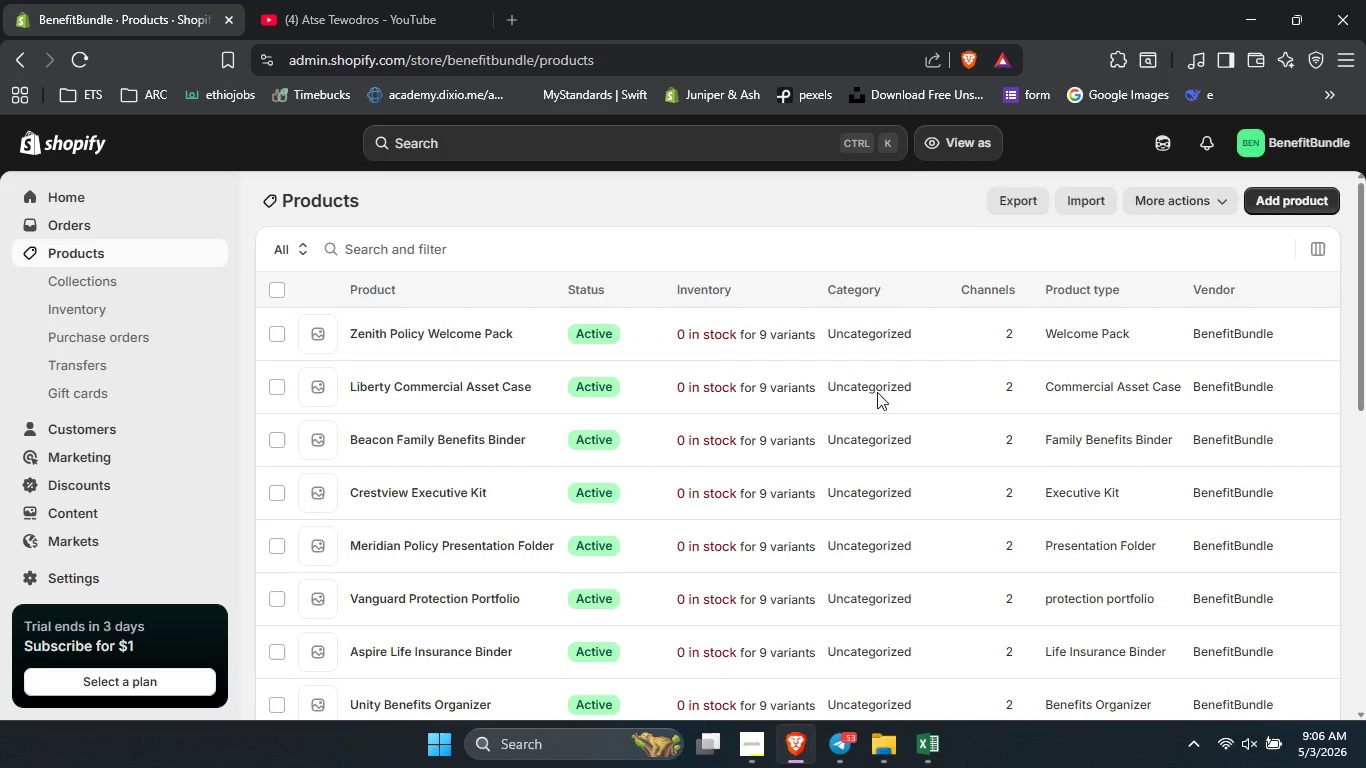 